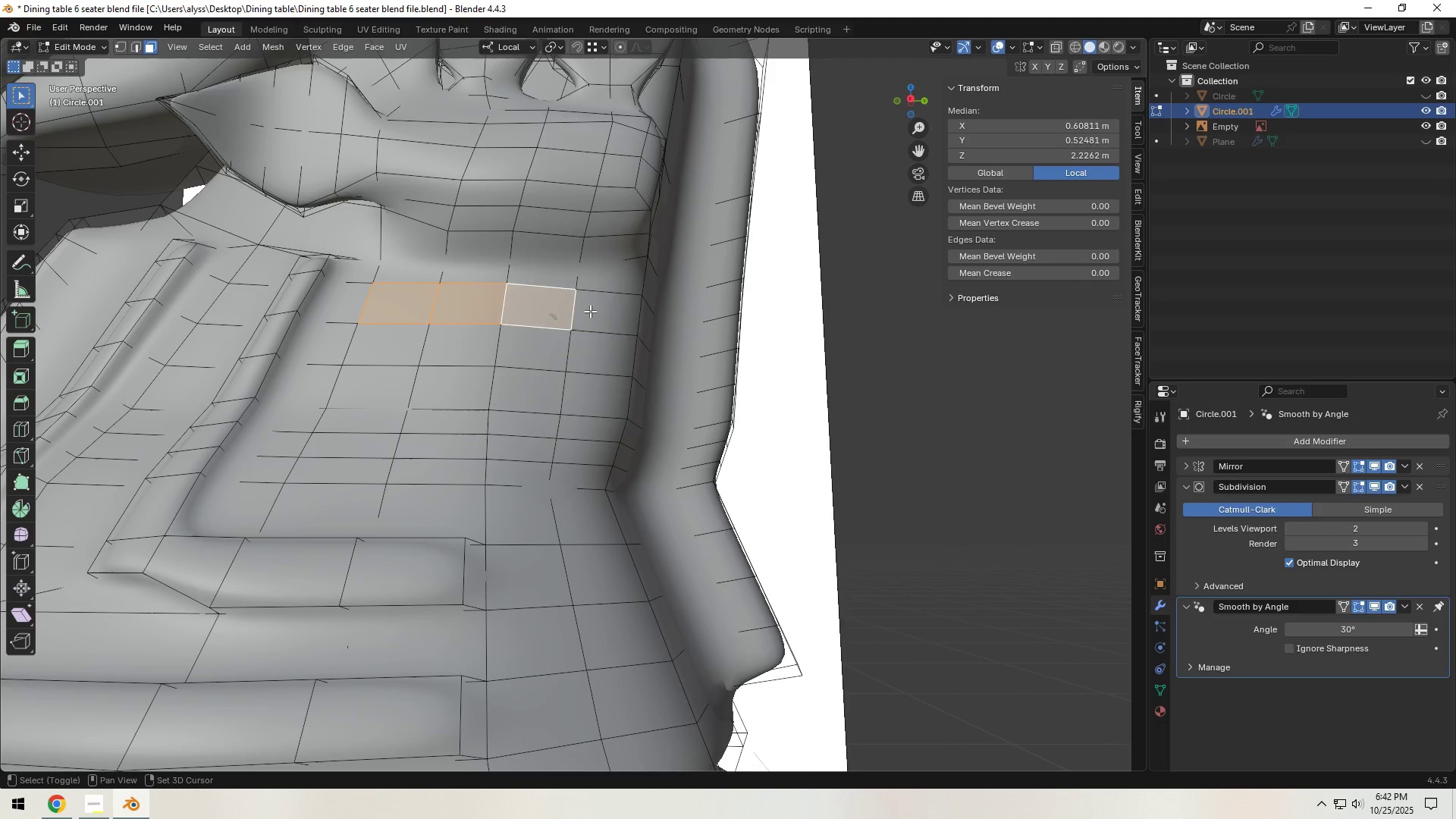 
triple_click([590, 311])
 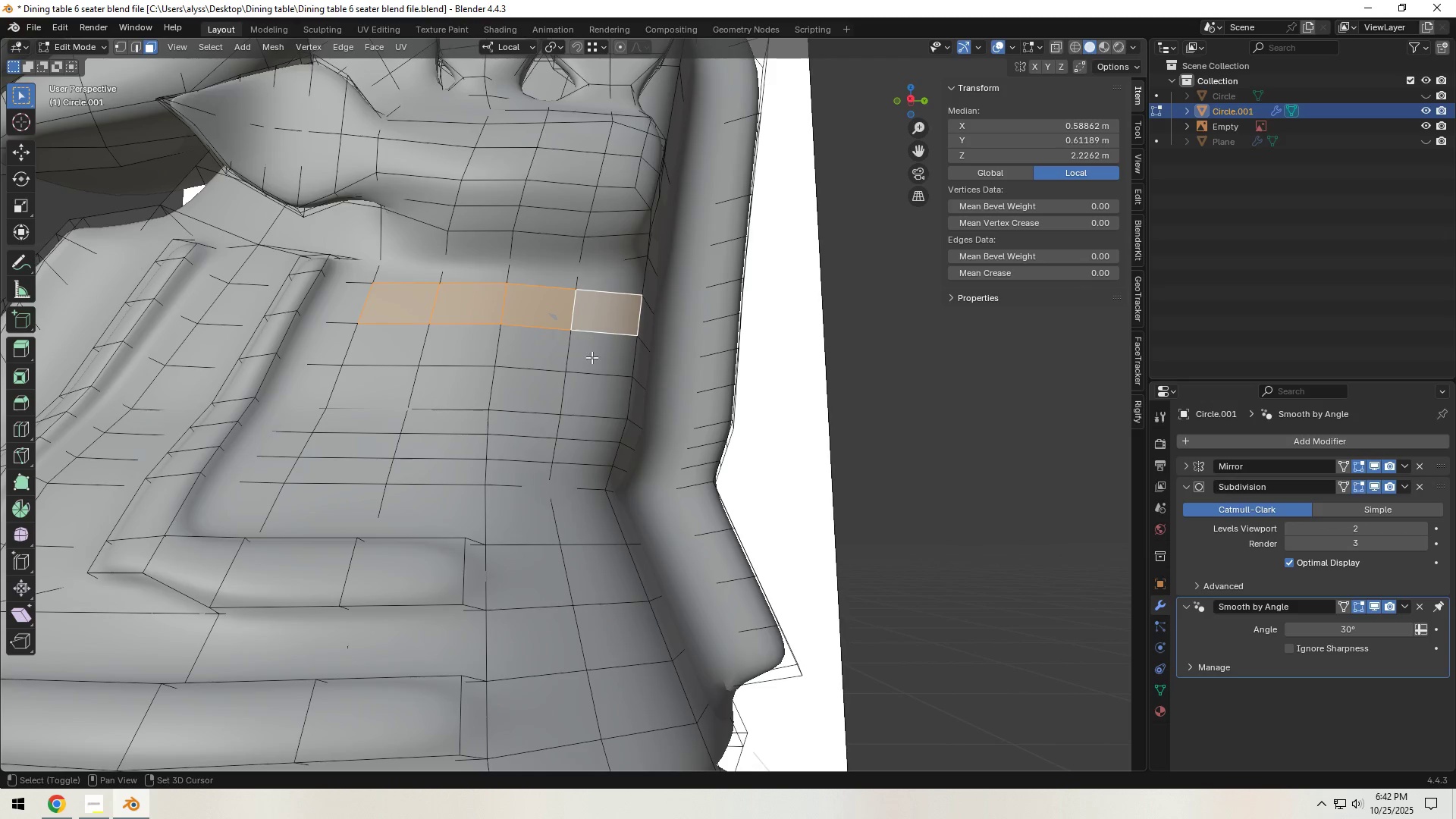 
hold_key(key=ShiftLeft, duration=1.27)
left_click([592, 362])
 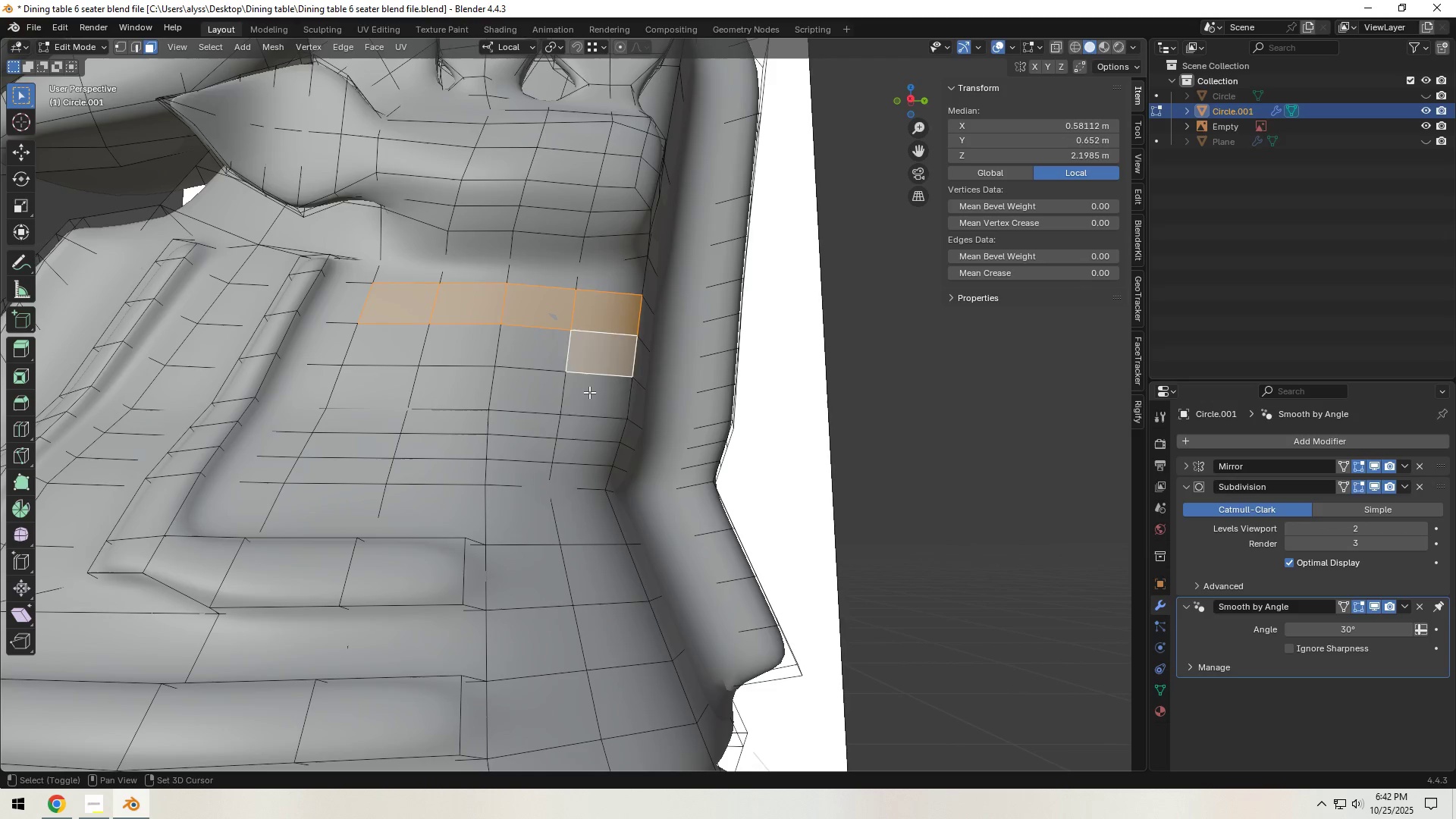 
double_click([589, 392])
 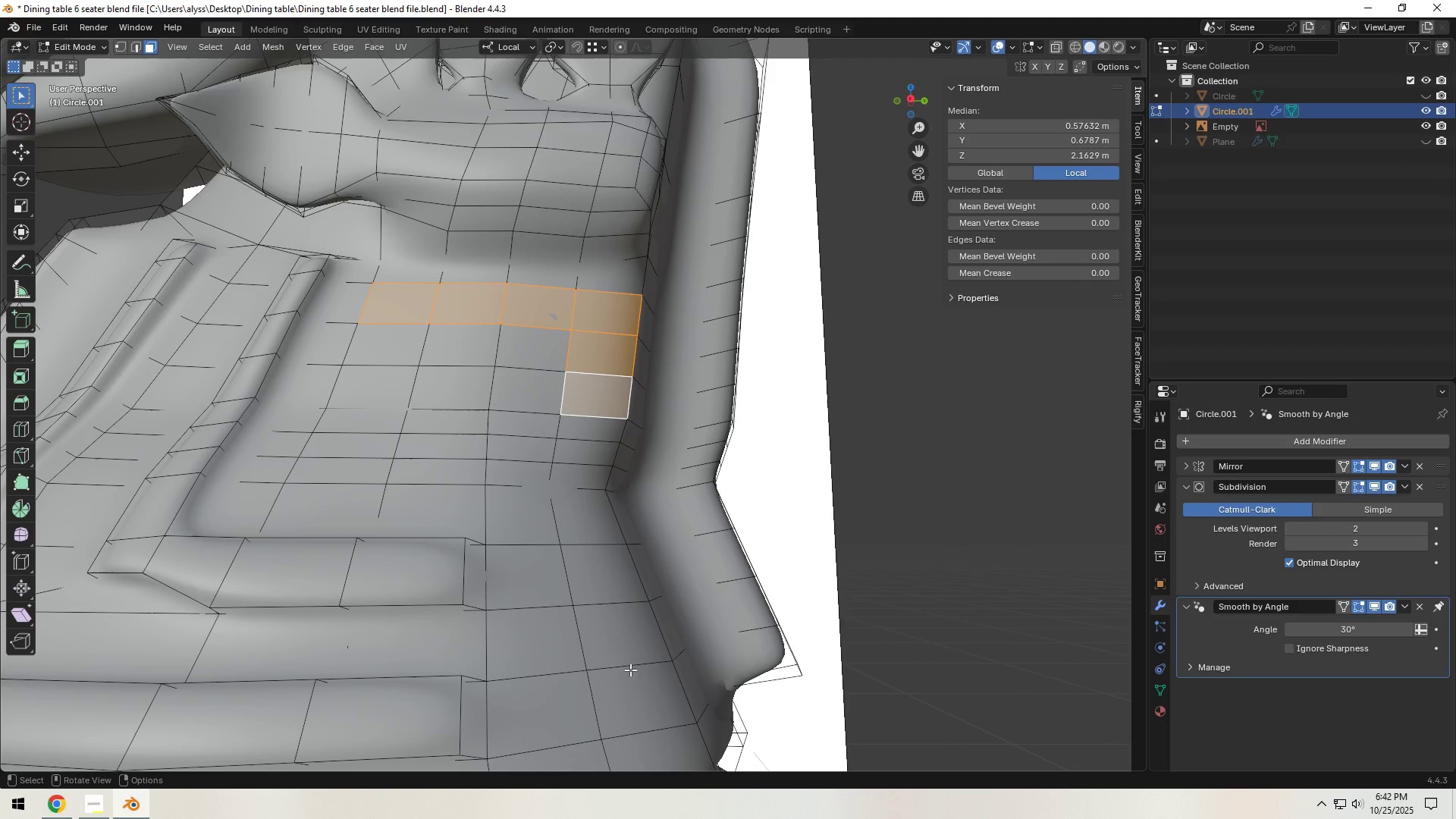 
hold_key(key=ControlLeft, duration=0.45)
left_click([645, 714])
 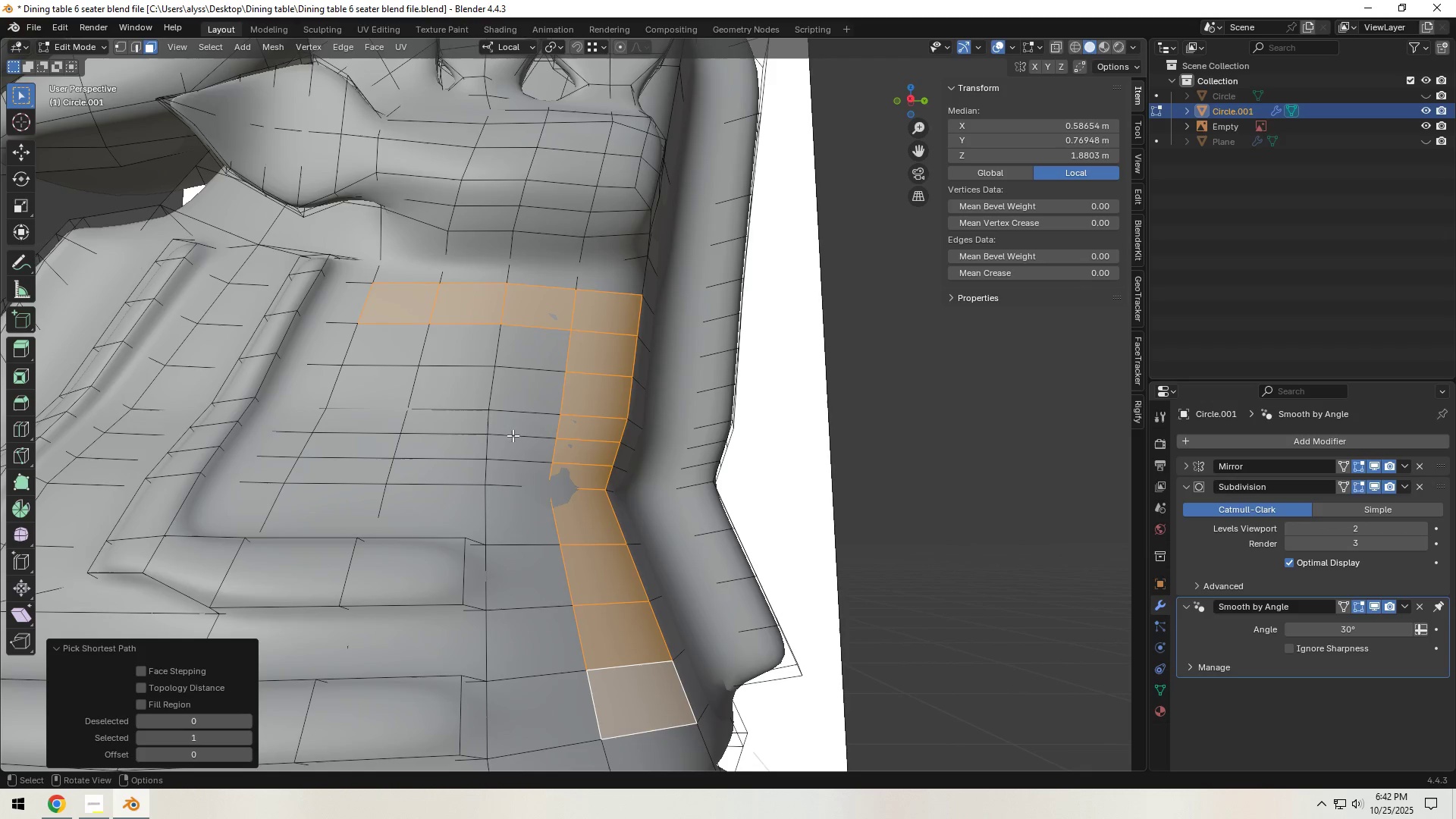 
hold_key(key=ShiftLeft, duration=0.94)
double_click([466, 393])
 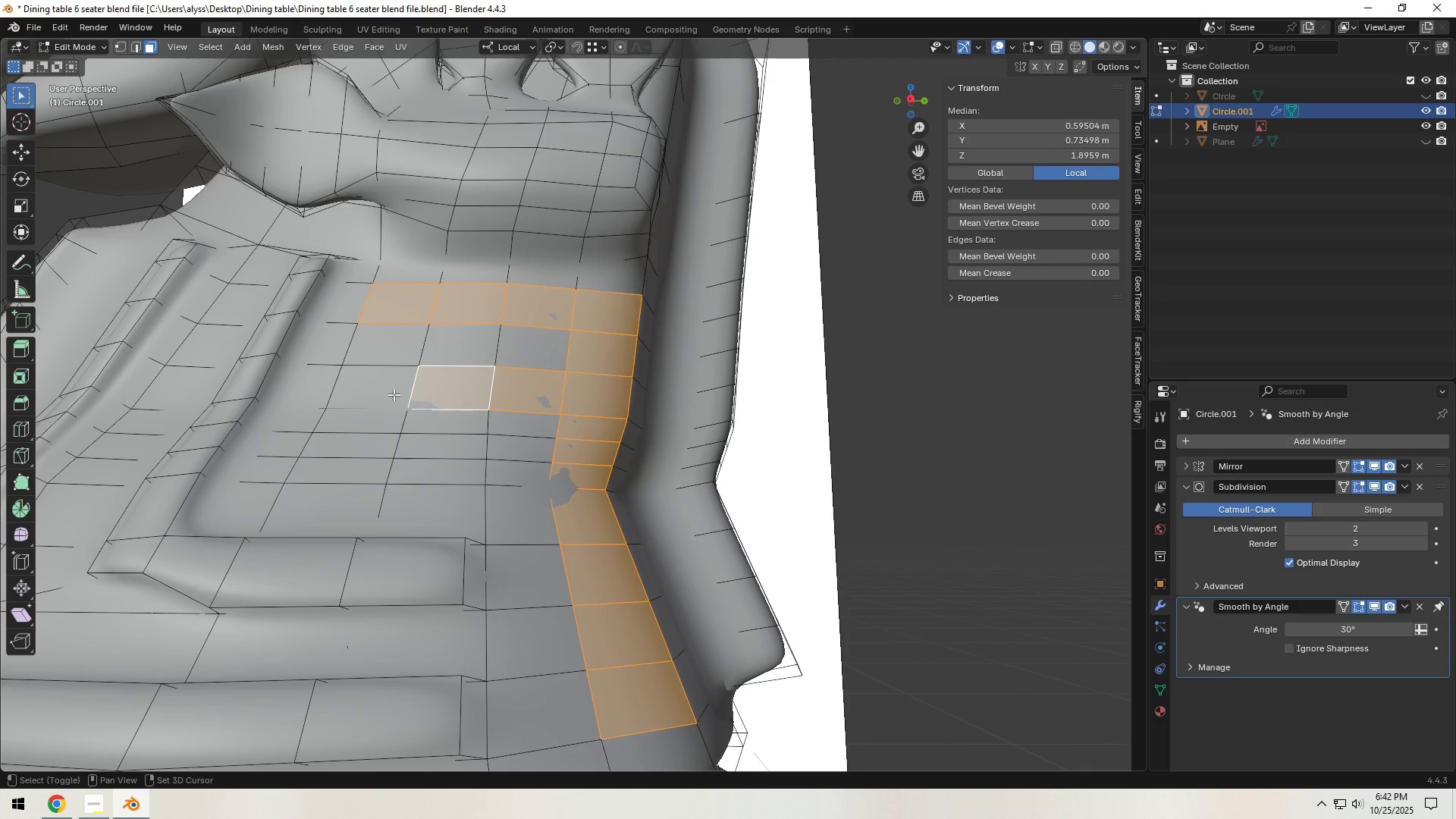 
triple_click([393, 394])
 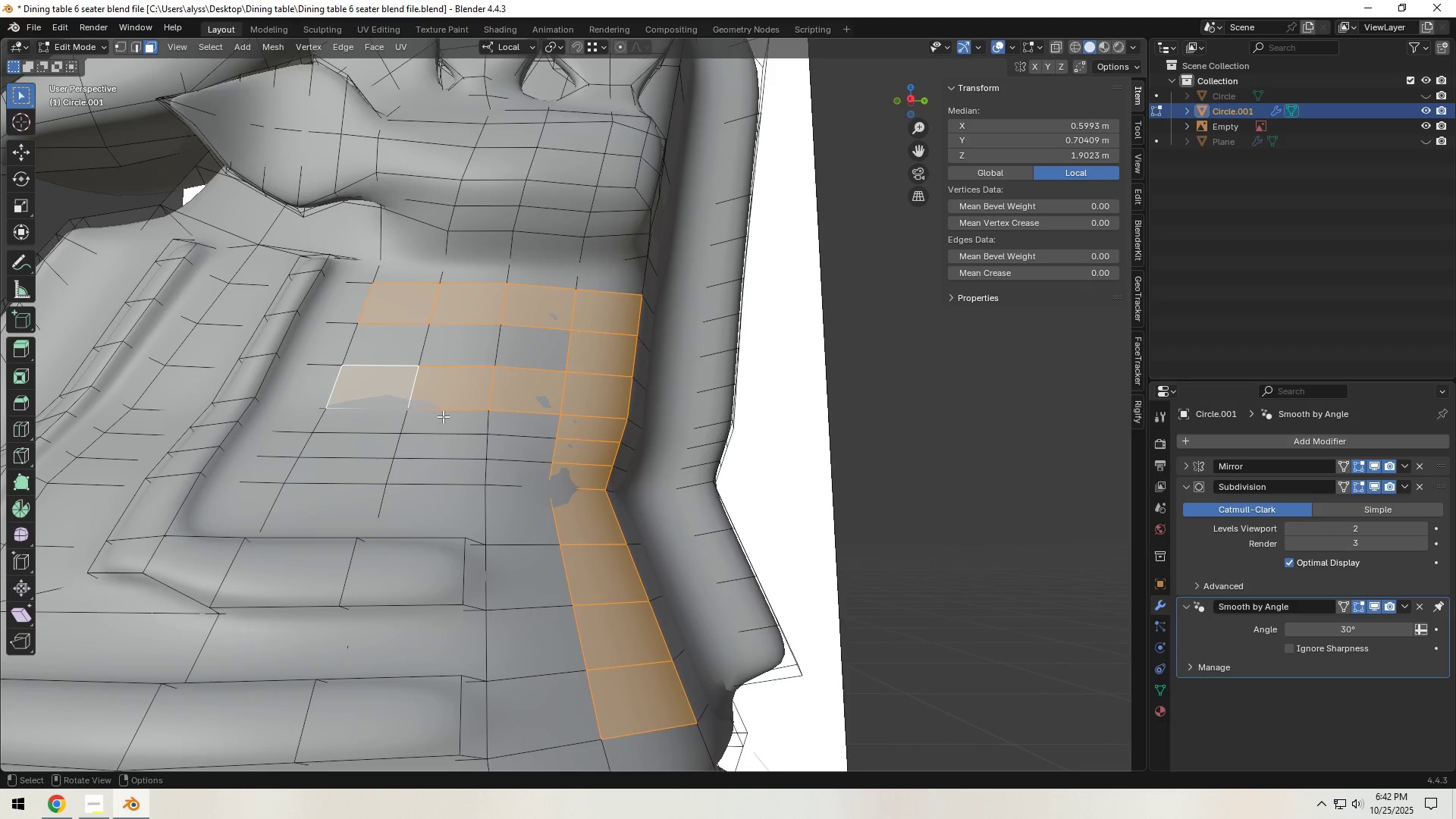 
scroll: coordinate [537, 464], scroll_direction: down, amount: 3.0
 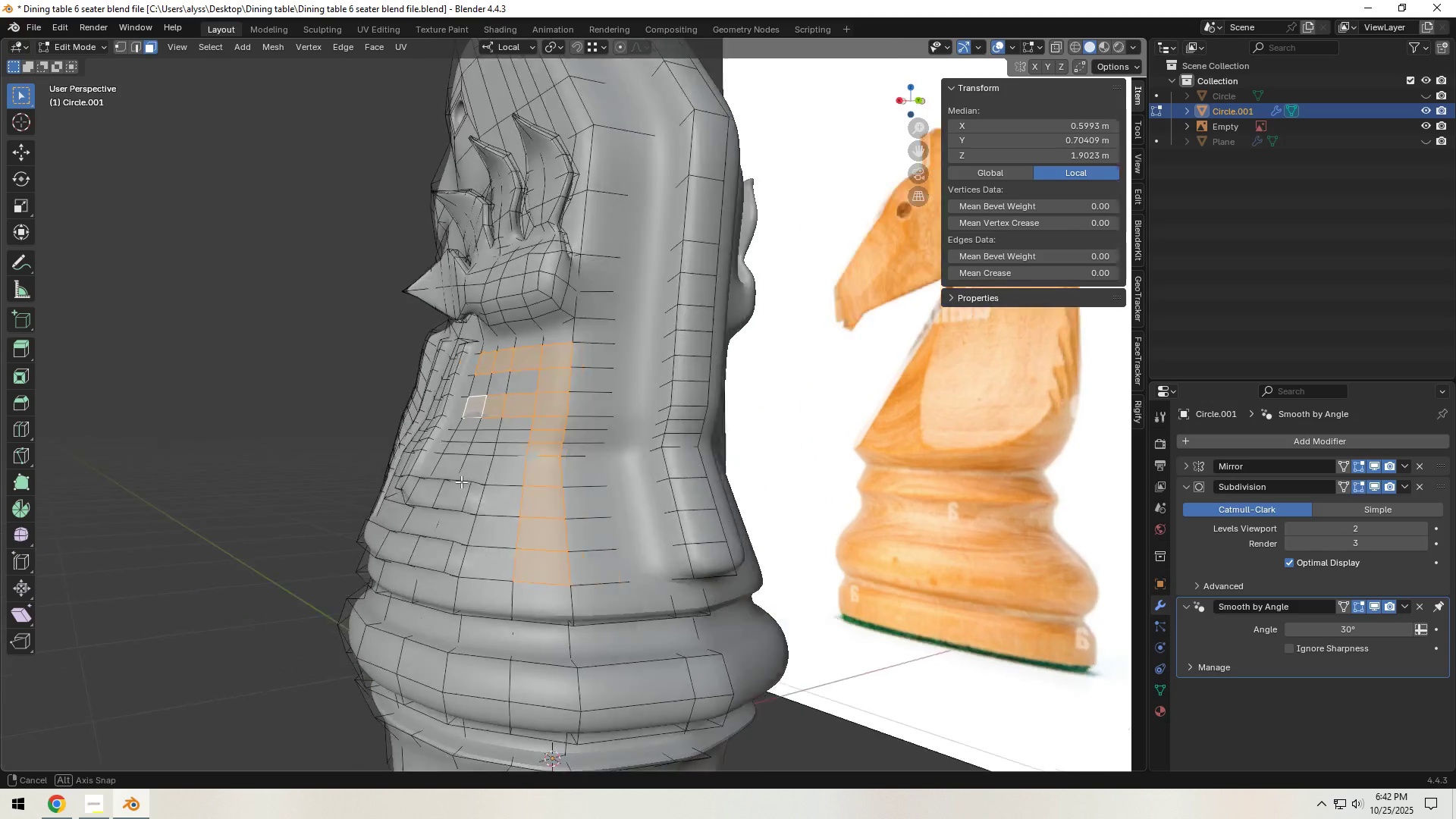 
scroll: coordinate [546, 493], scroll_direction: up, amount: 1.0
 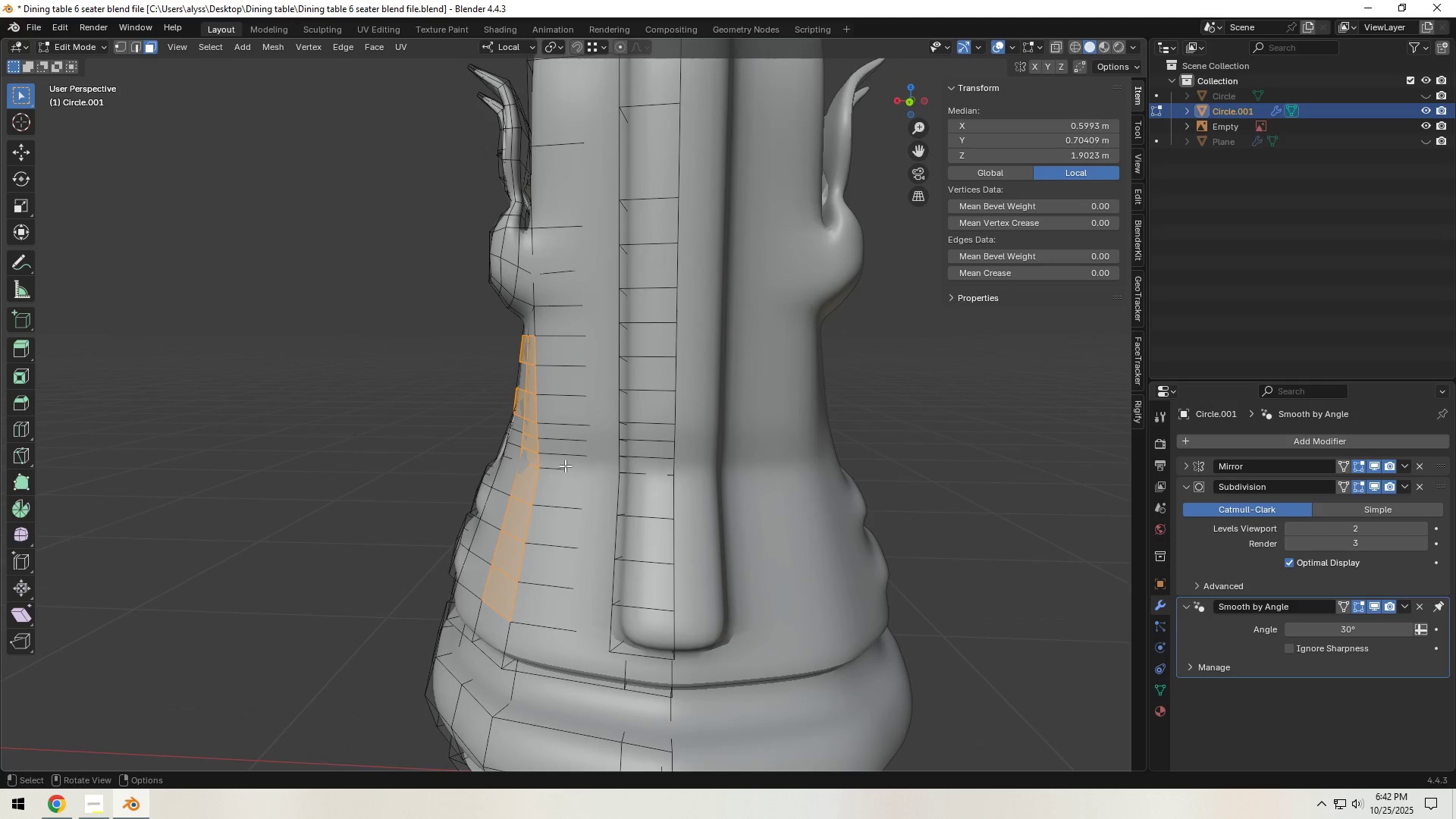 
key(E)
 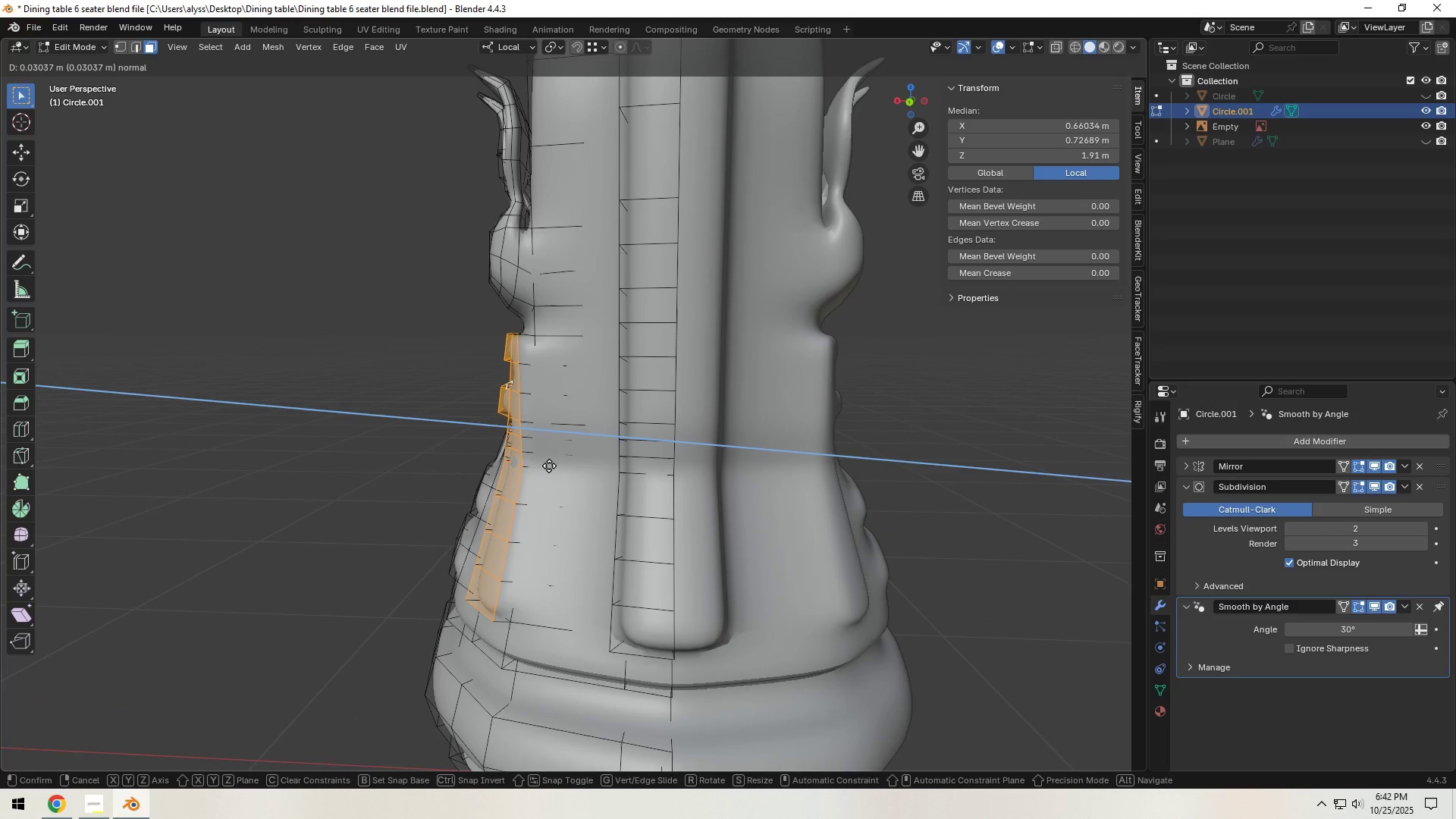 
left_click([549, 466])
 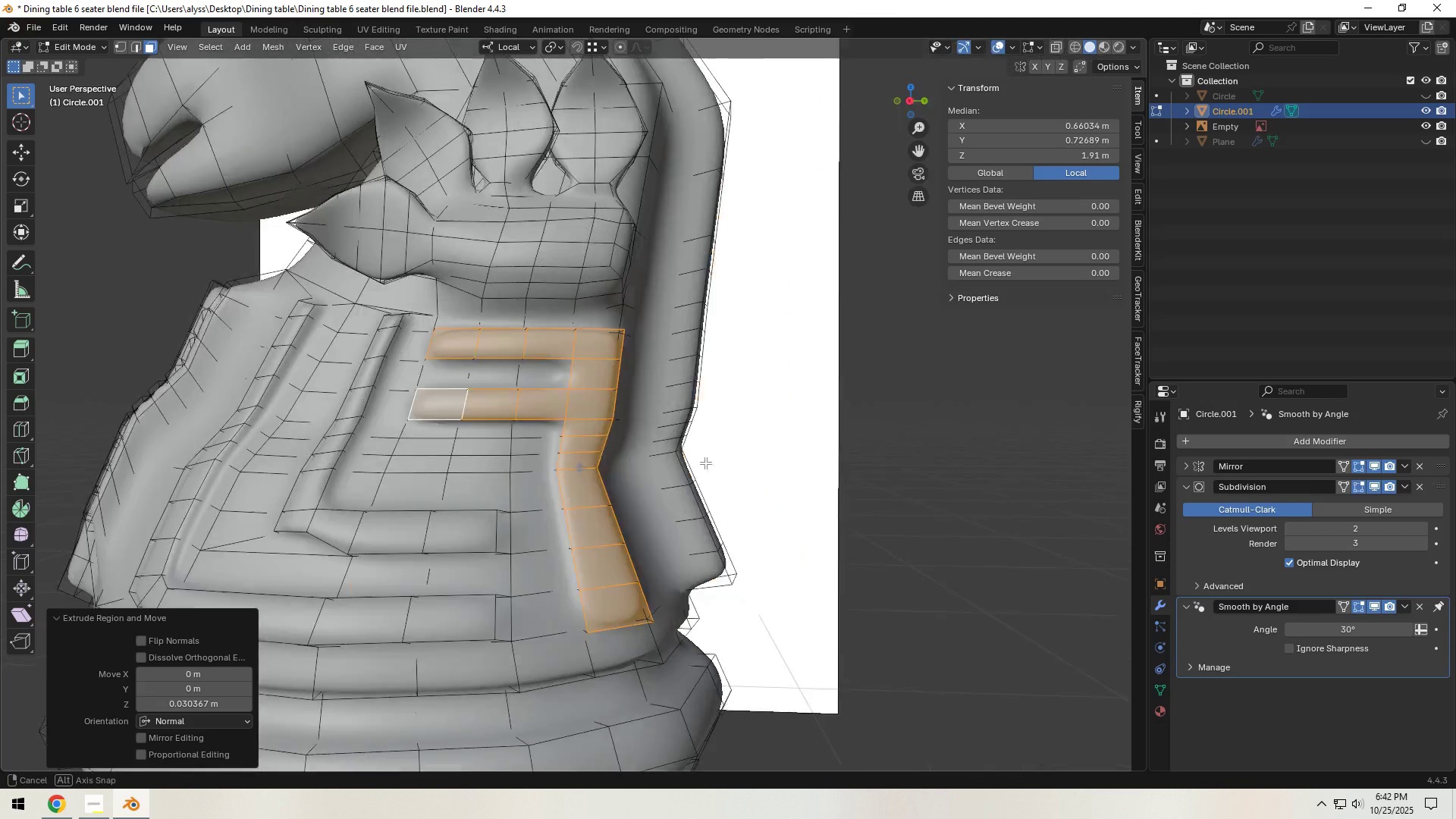 
key(Tab)
 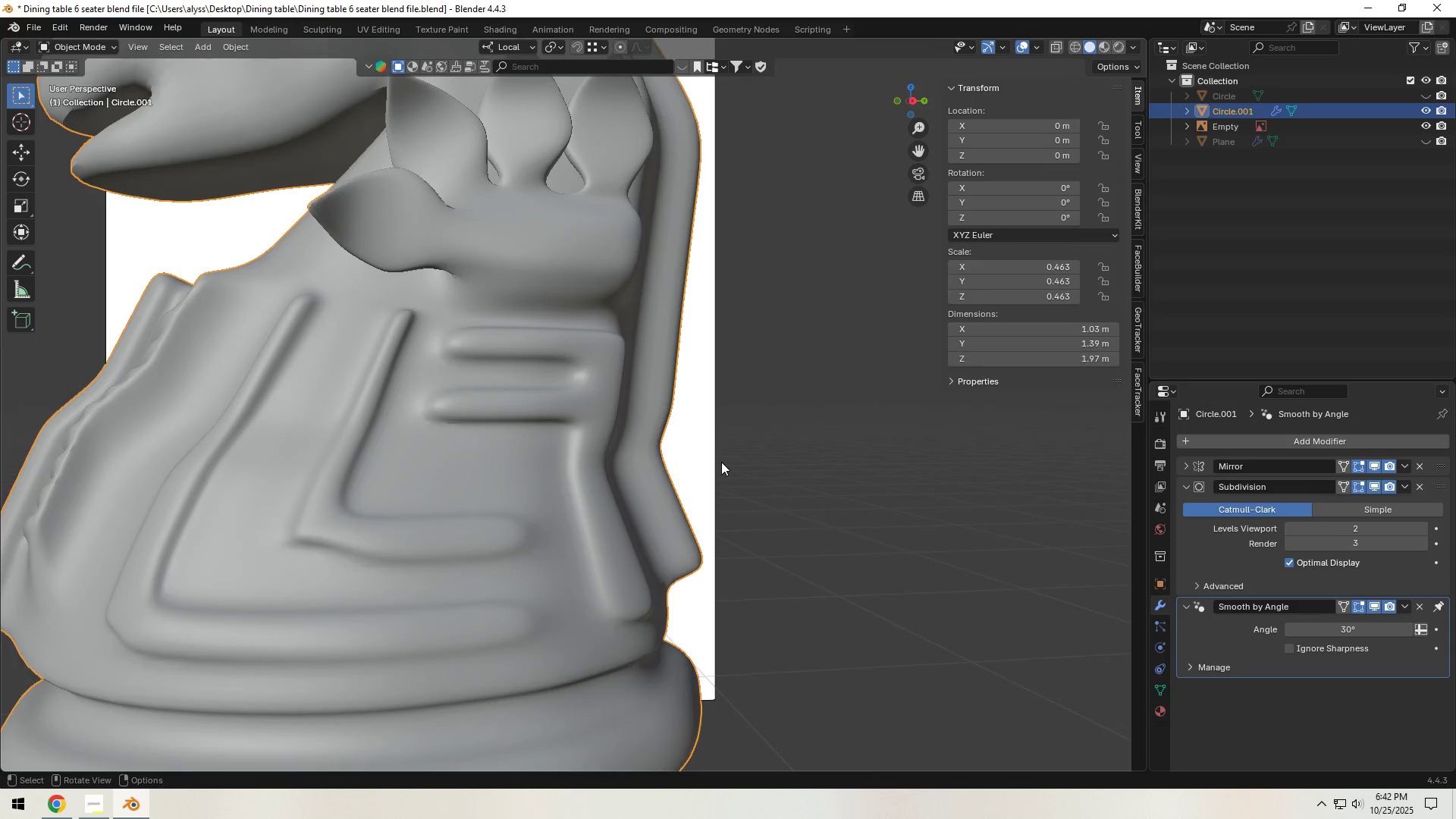 
scroll: coordinate [721, 463], scroll_direction: down, amount: 3.0
 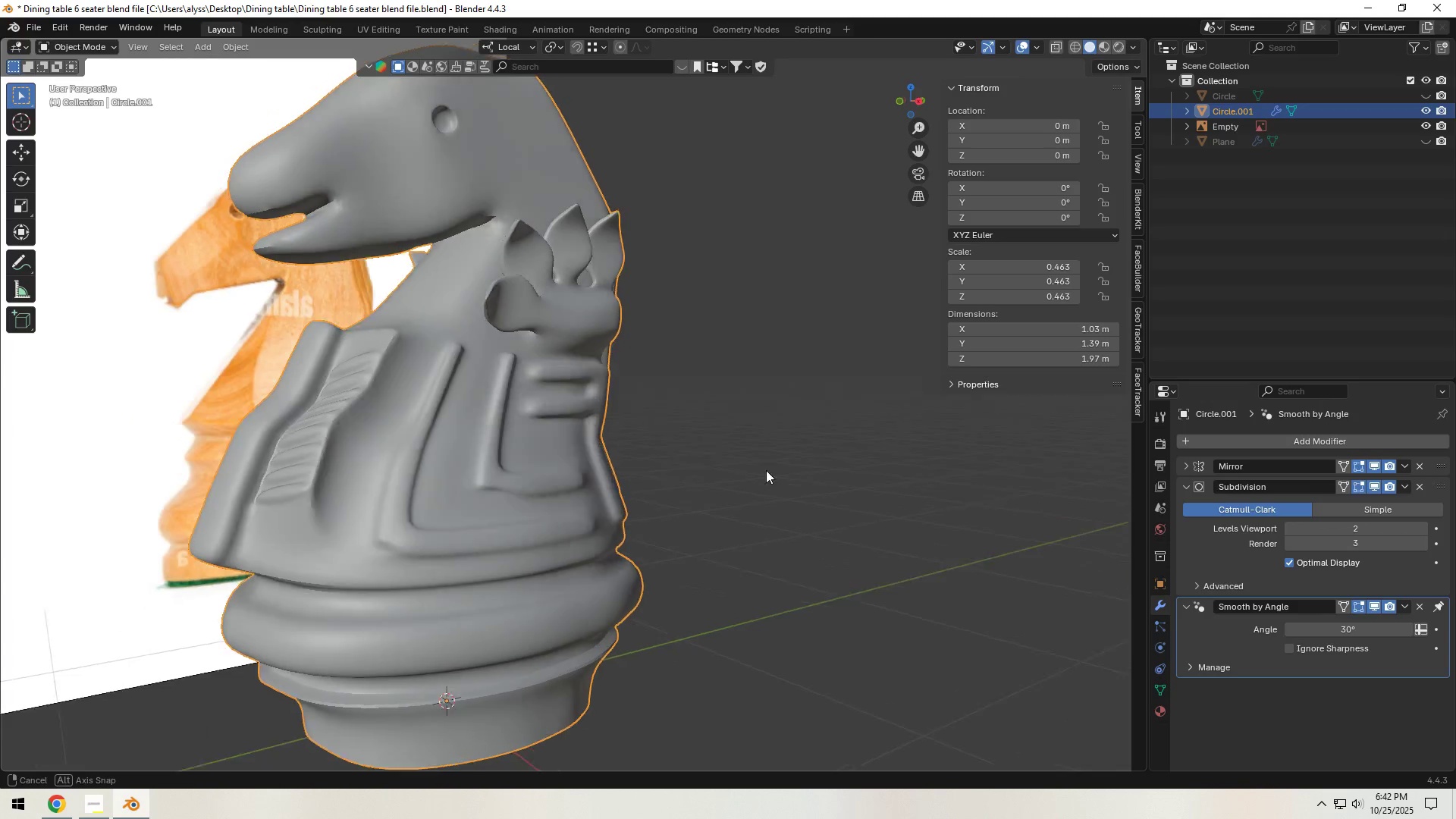 
key(Tab)
 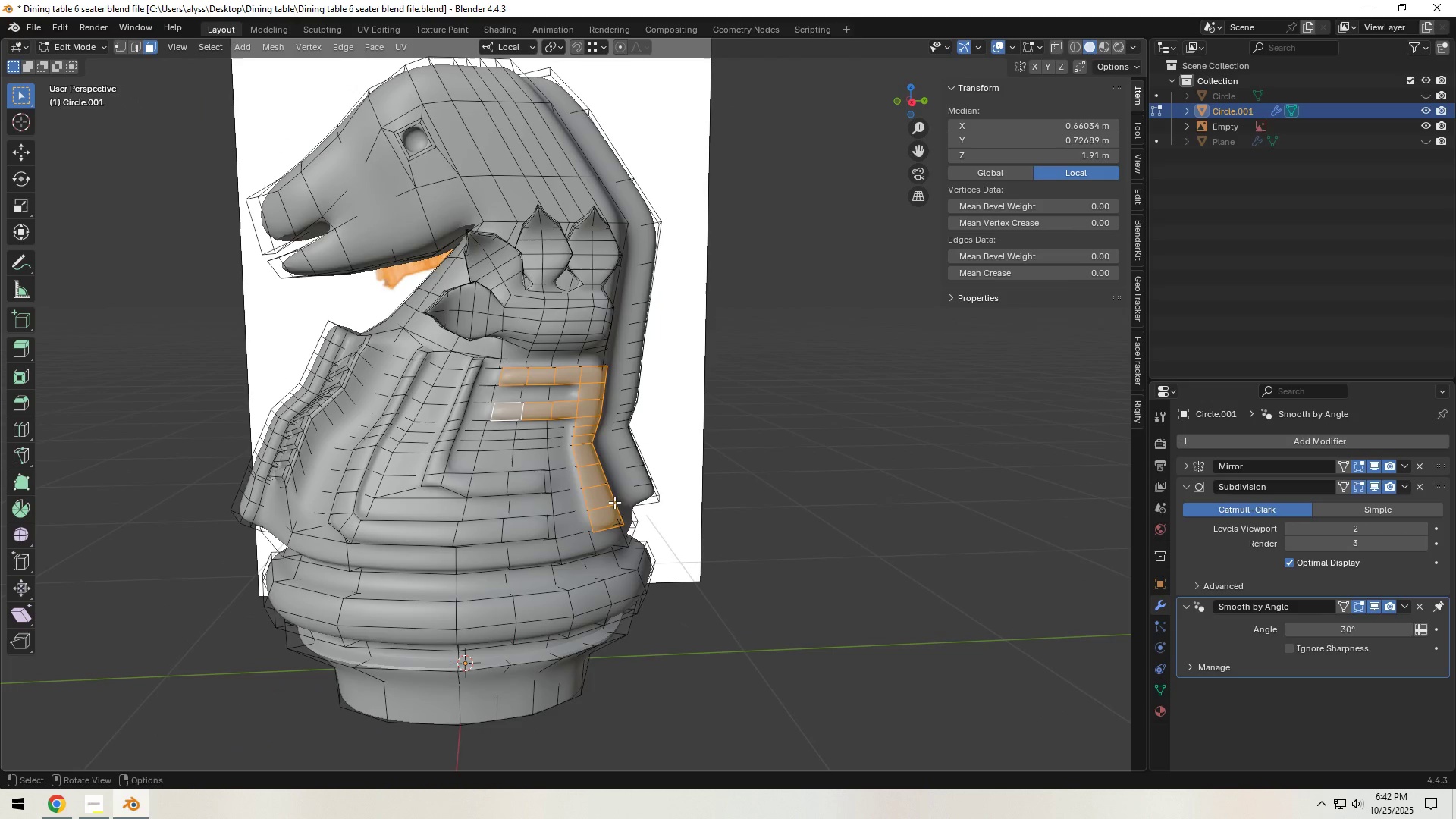 
hold_key(key=ShiftLeft, duration=0.38)
 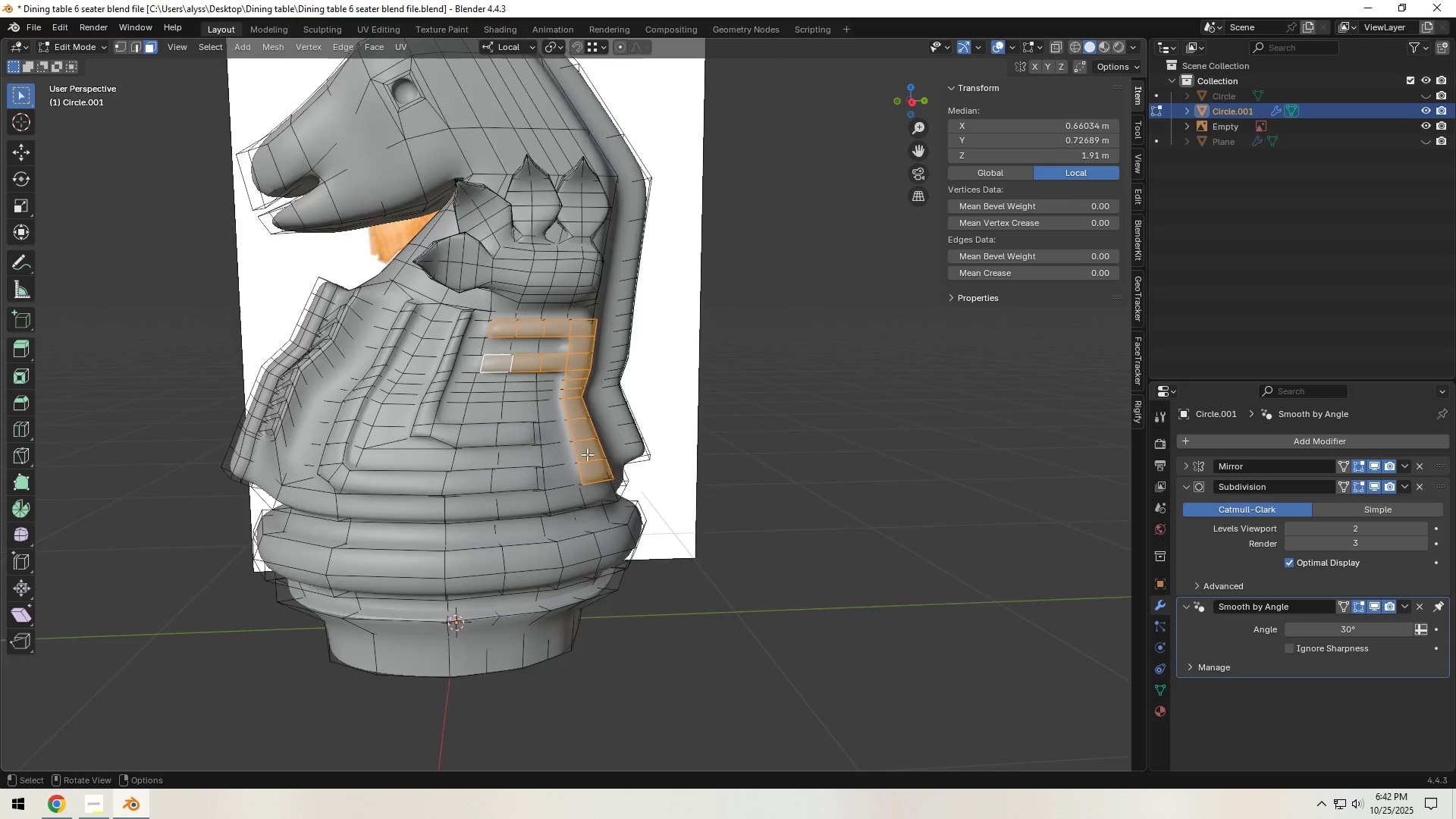 
scroll: coordinate [560, 460], scroll_direction: up, amount: 5.0
 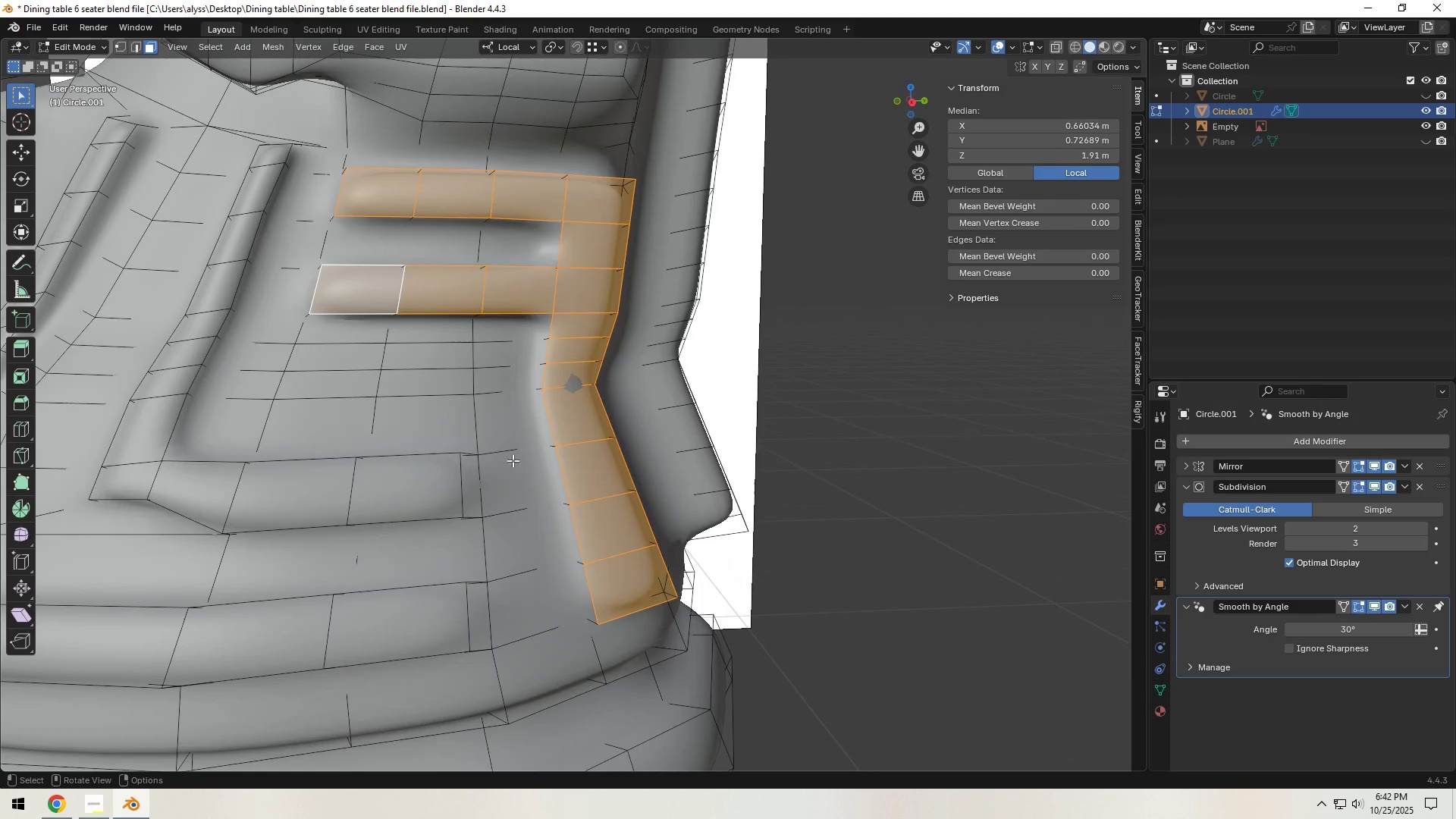 
hold_key(key=ShiftLeft, duration=0.4)
 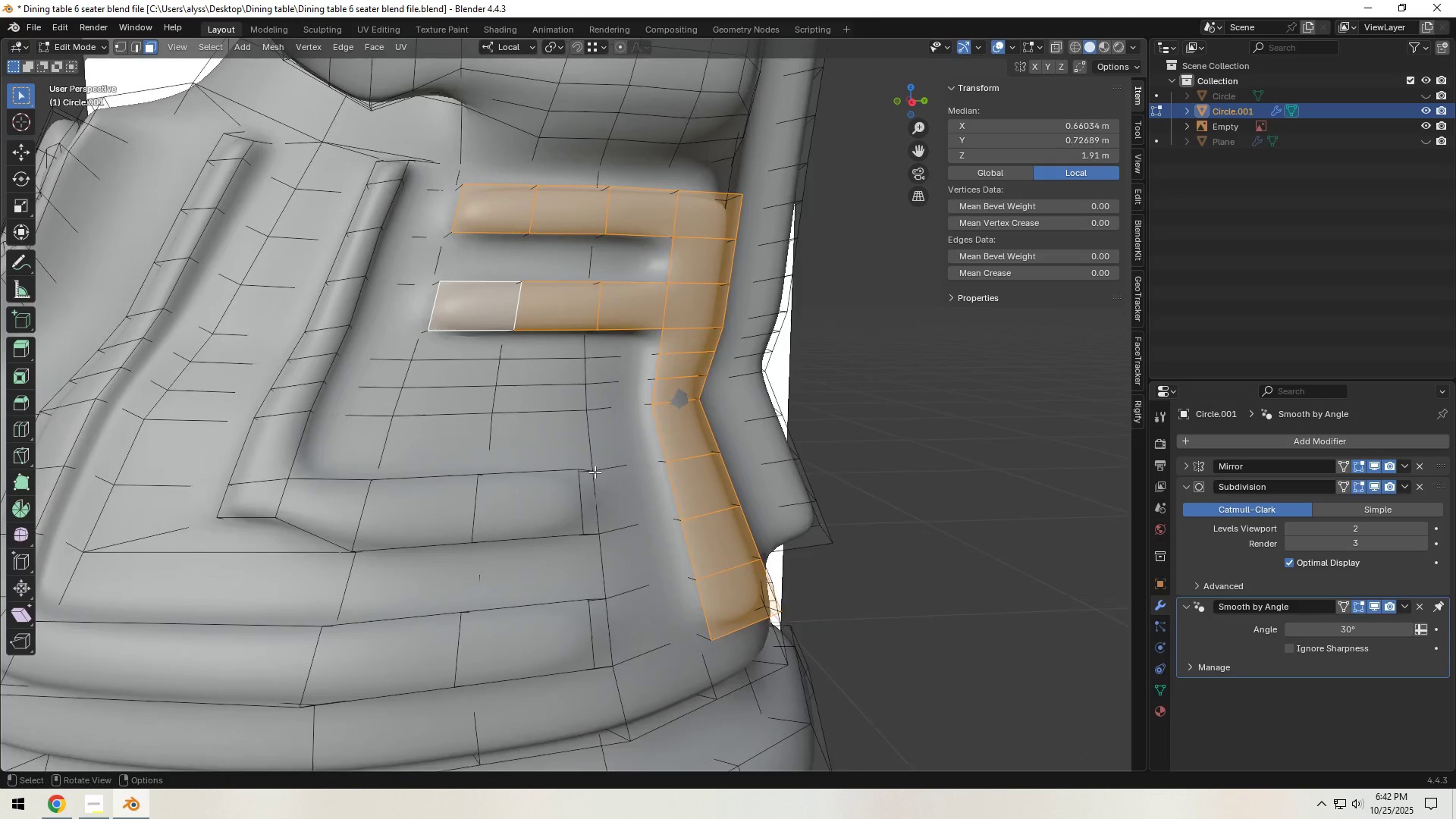 
scroll: coordinate [595, 472], scroll_direction: up, amount: 1.0
 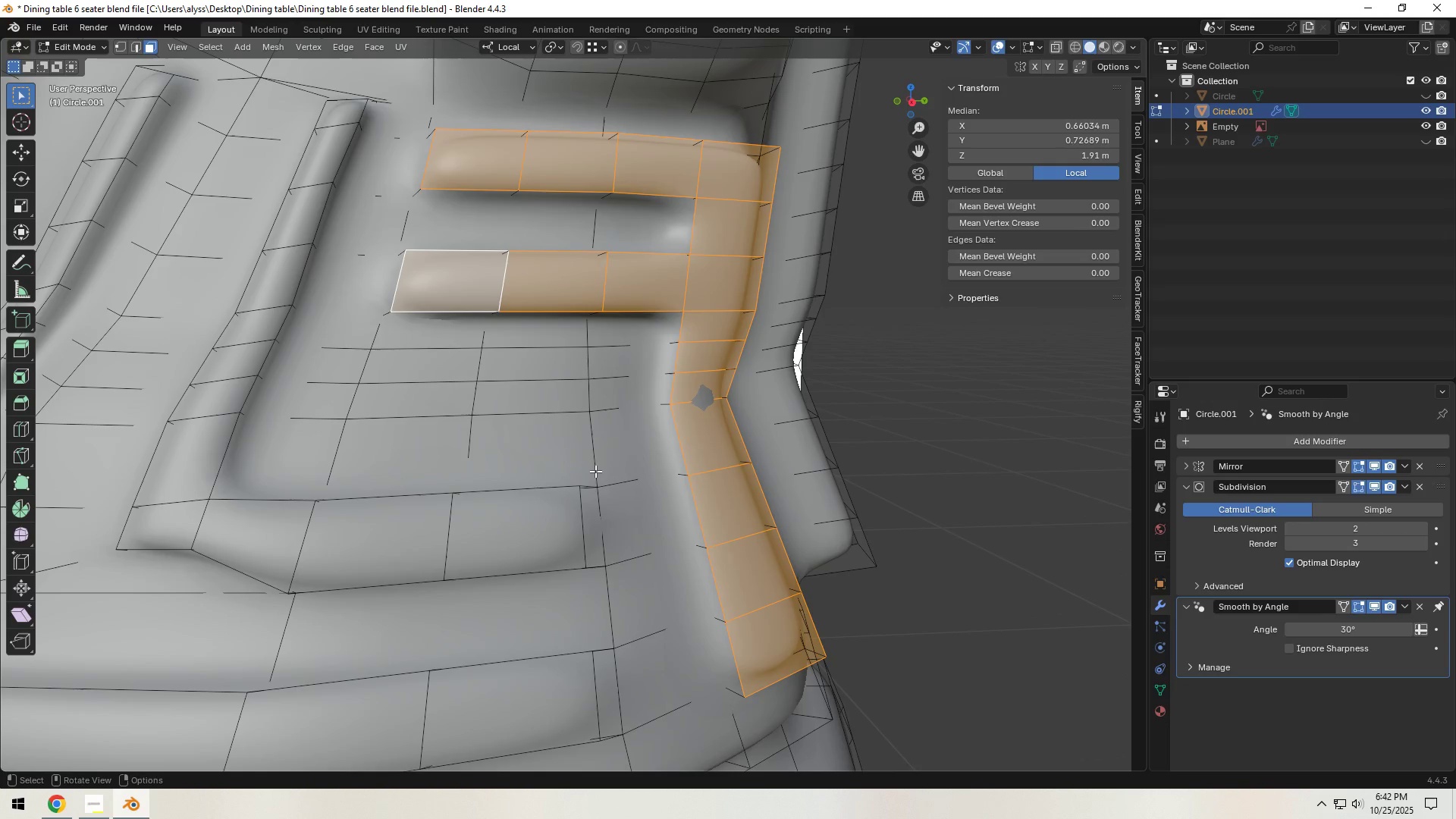 
hold_key(key=ShiftLeft, duration=0.46)
 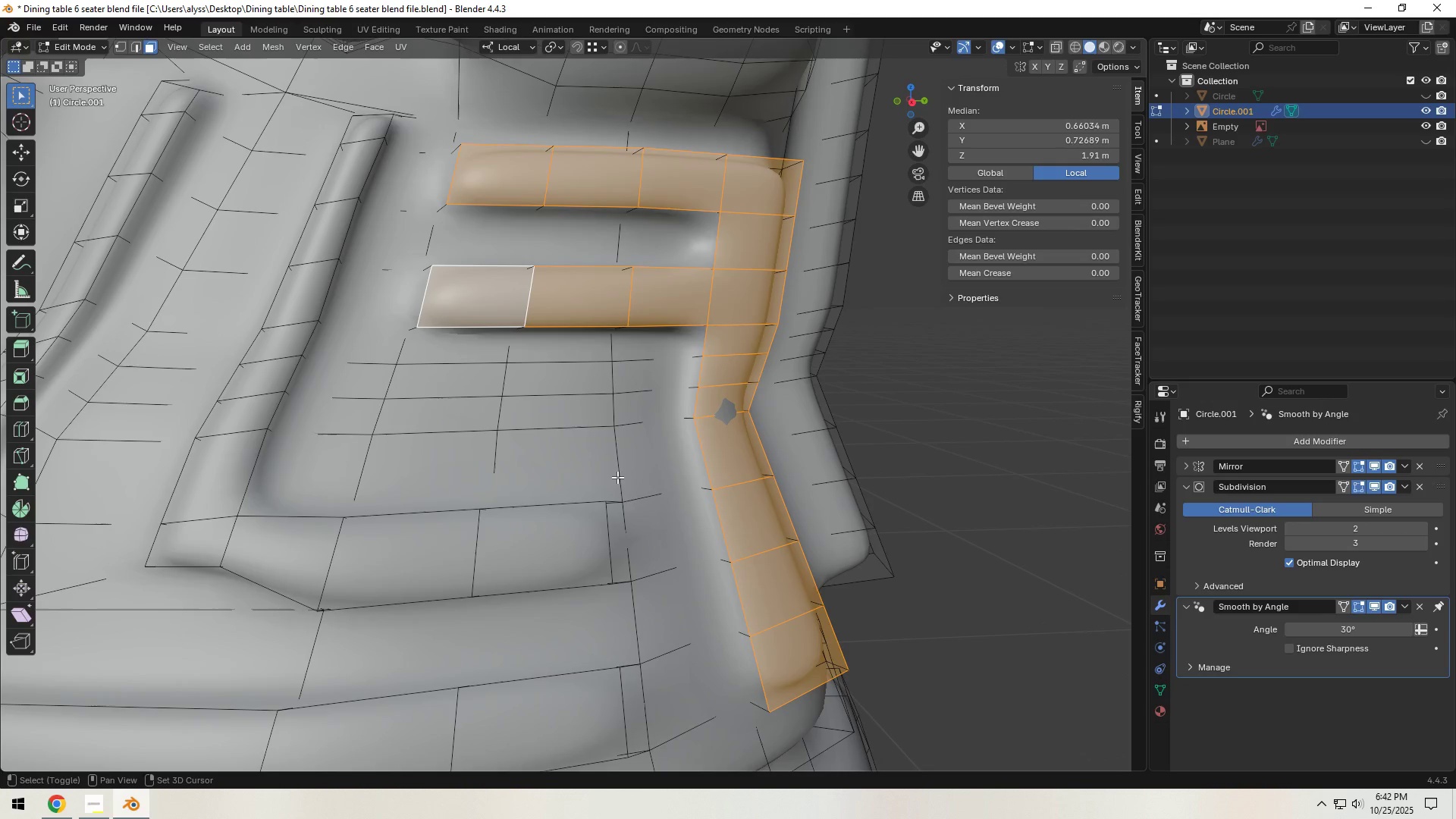 
hold_key(key=ShiftLeft, duration=0.32)
 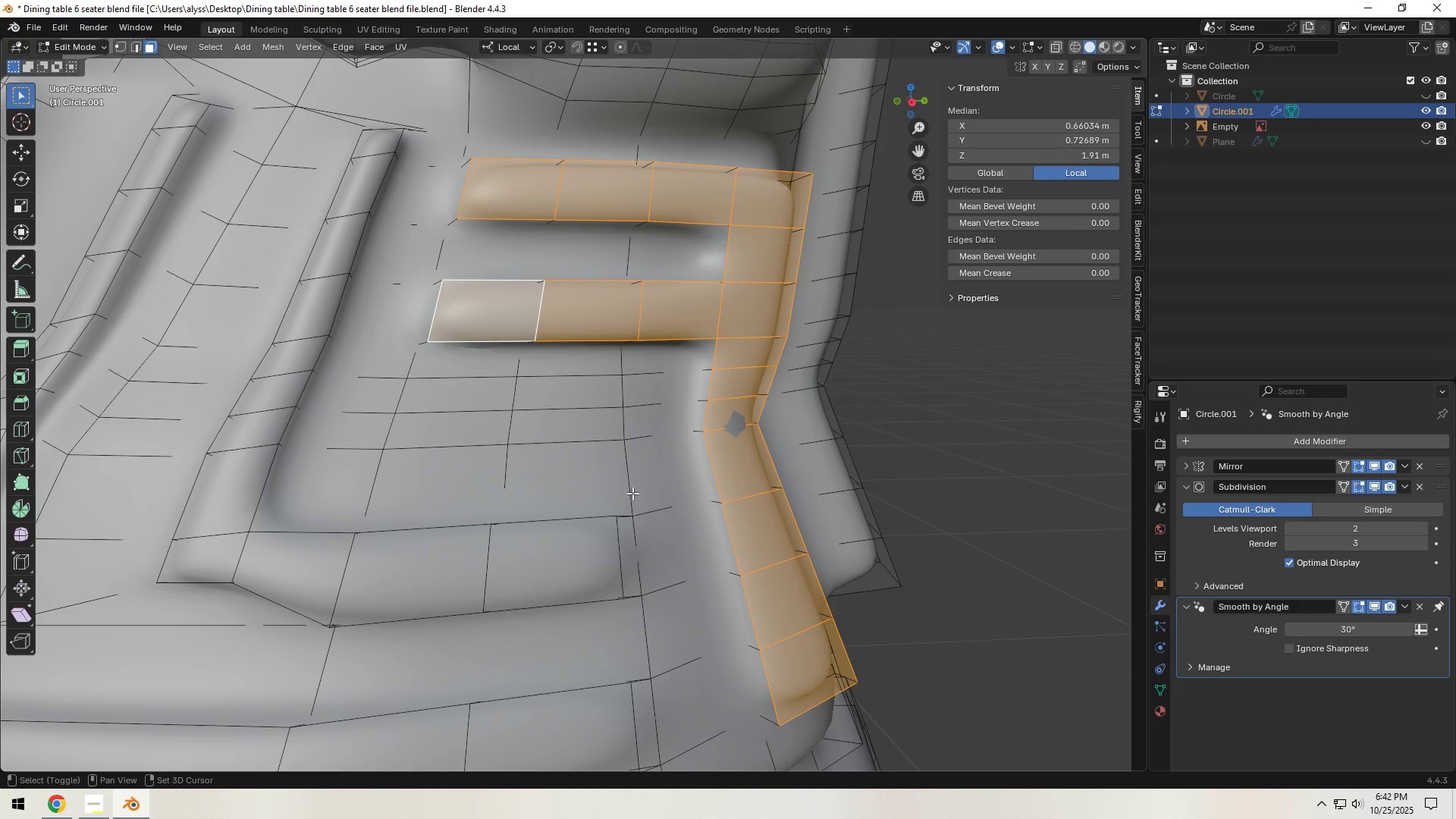 
scroll: coordinate [632, 493], scroll_direction: up, amount: 1.0
 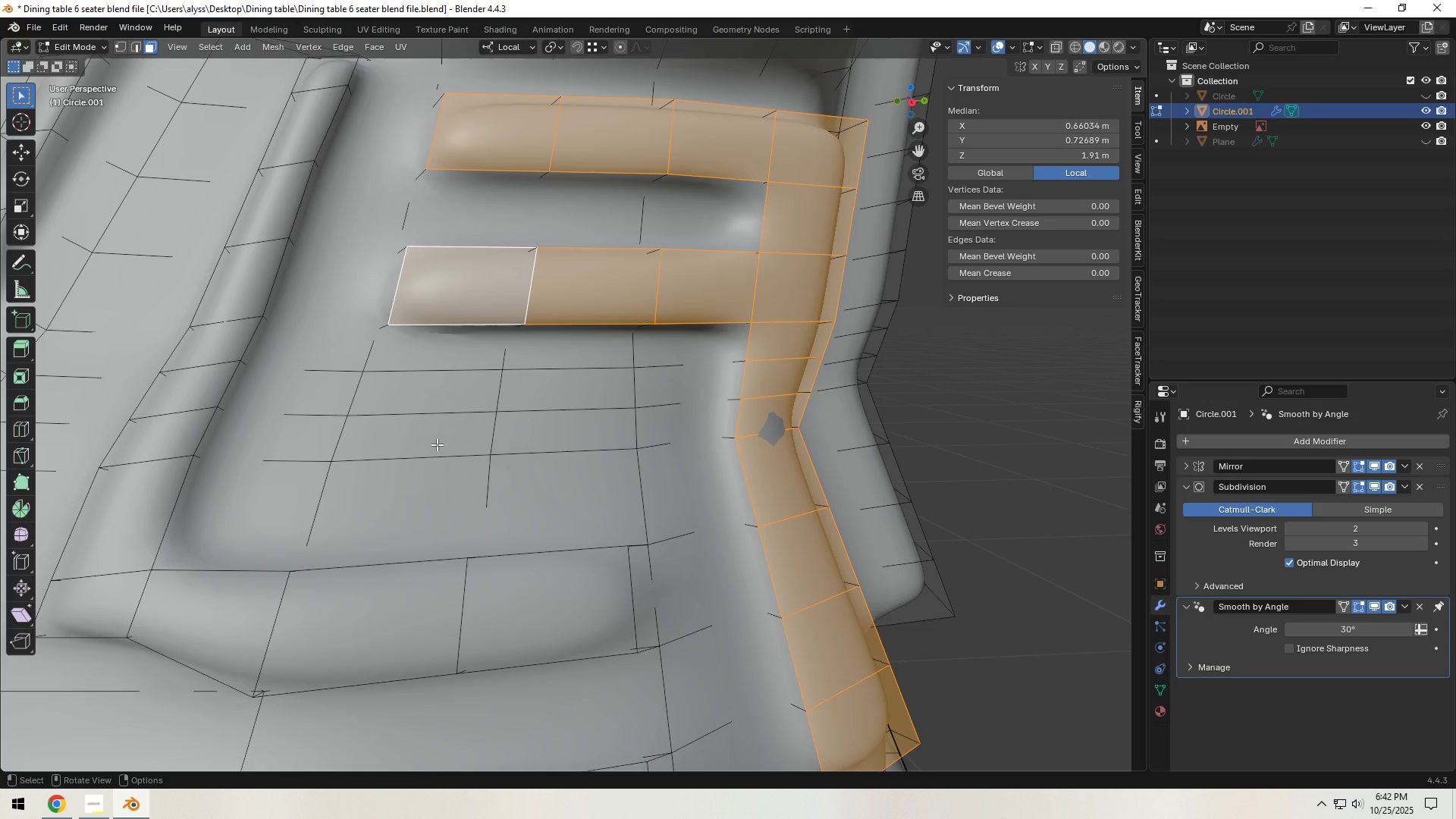 
left_click([427, 446])
 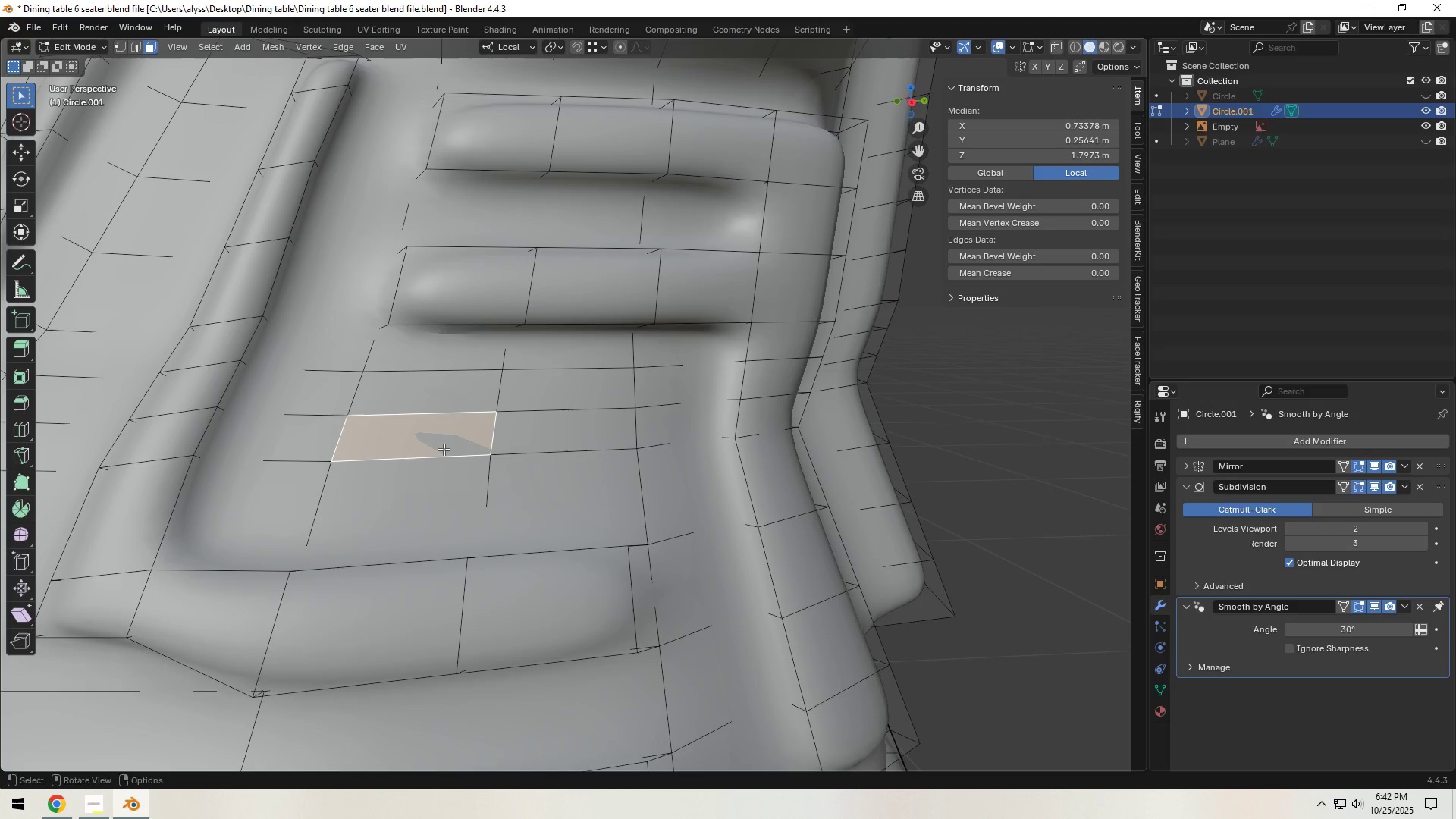 
hold_key(key=ShiftLeft, duration=1.08)
double_click([536, 404])
 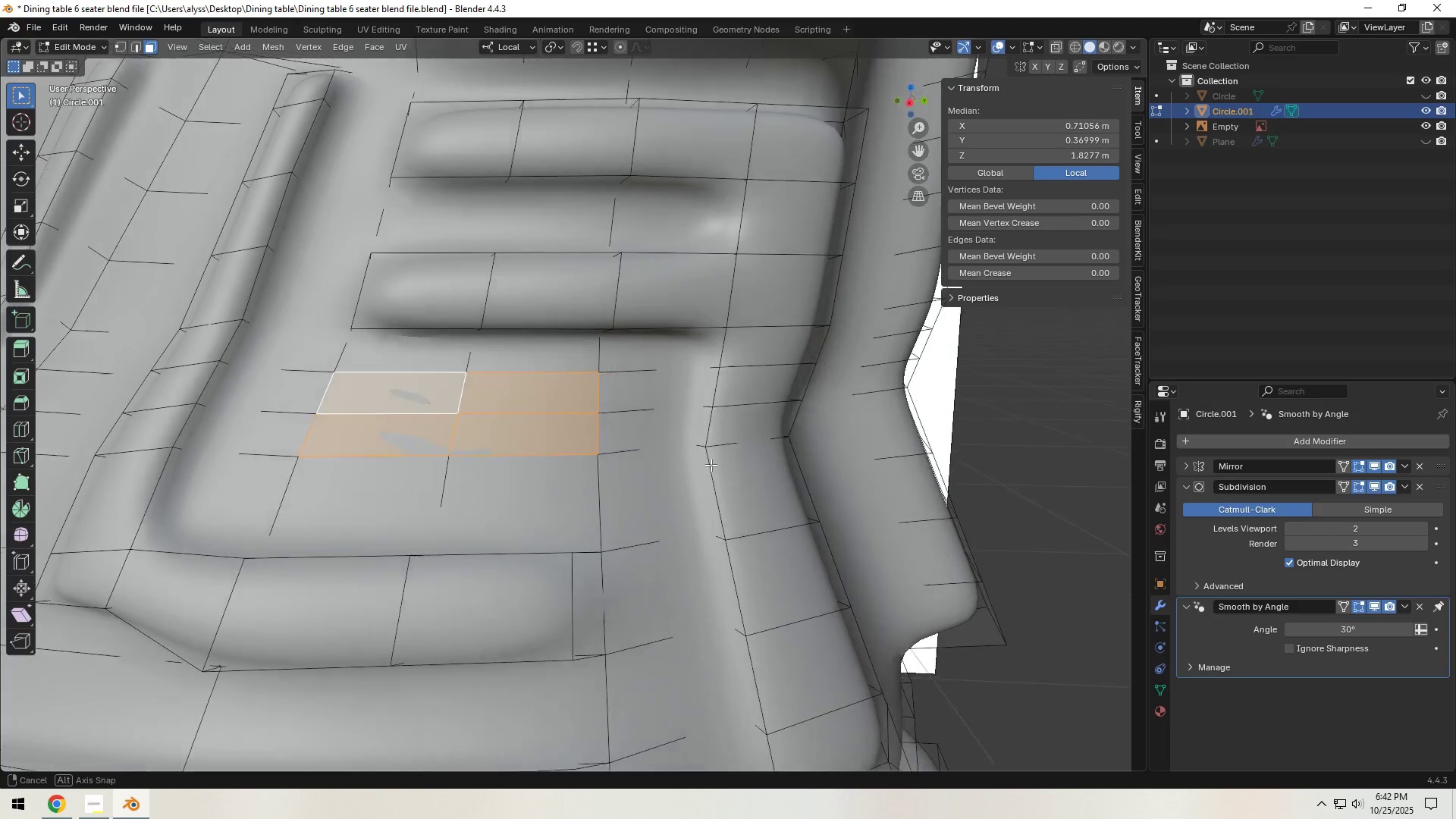 
key(I)
 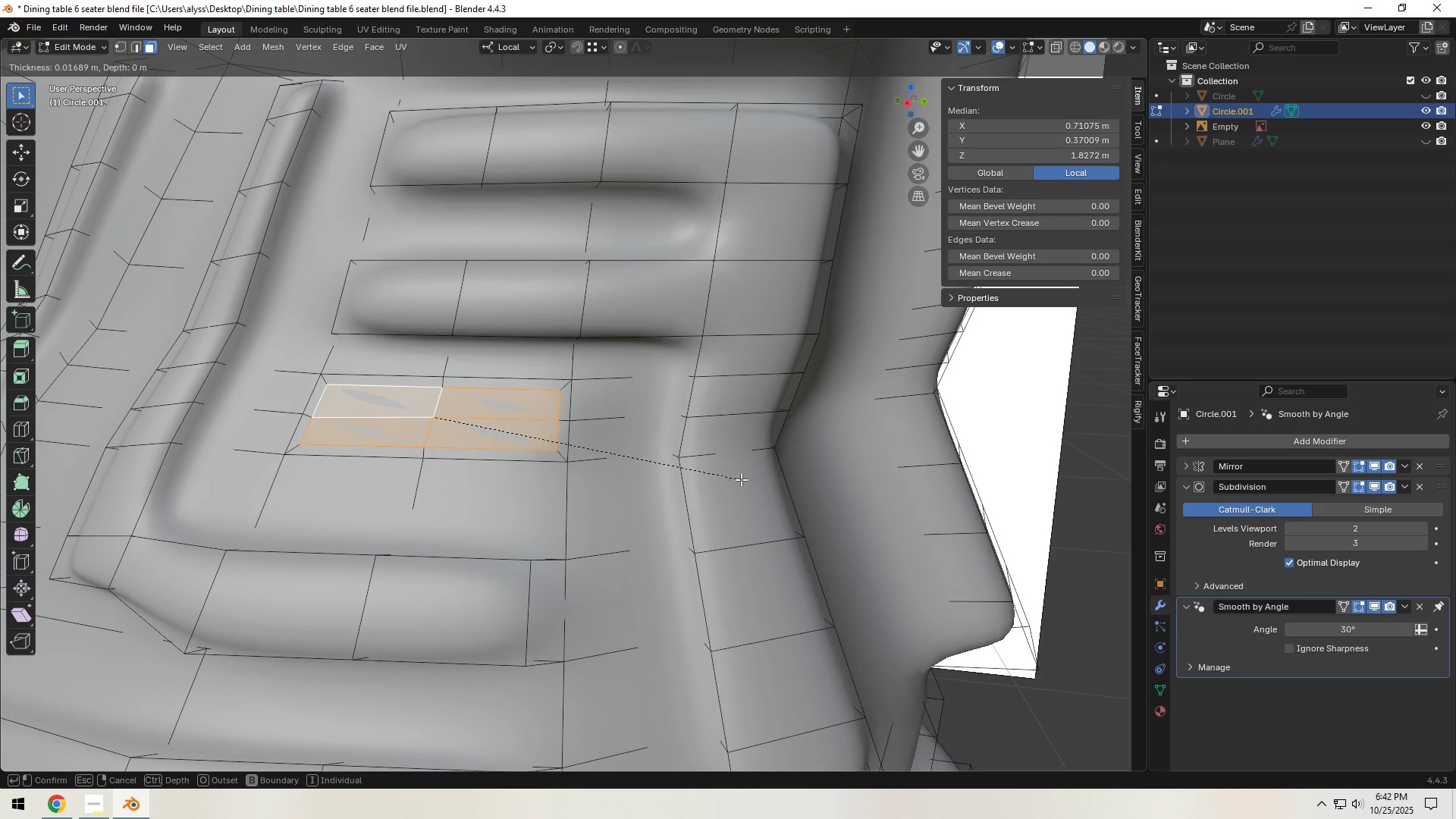 
left_click([741, 479])
 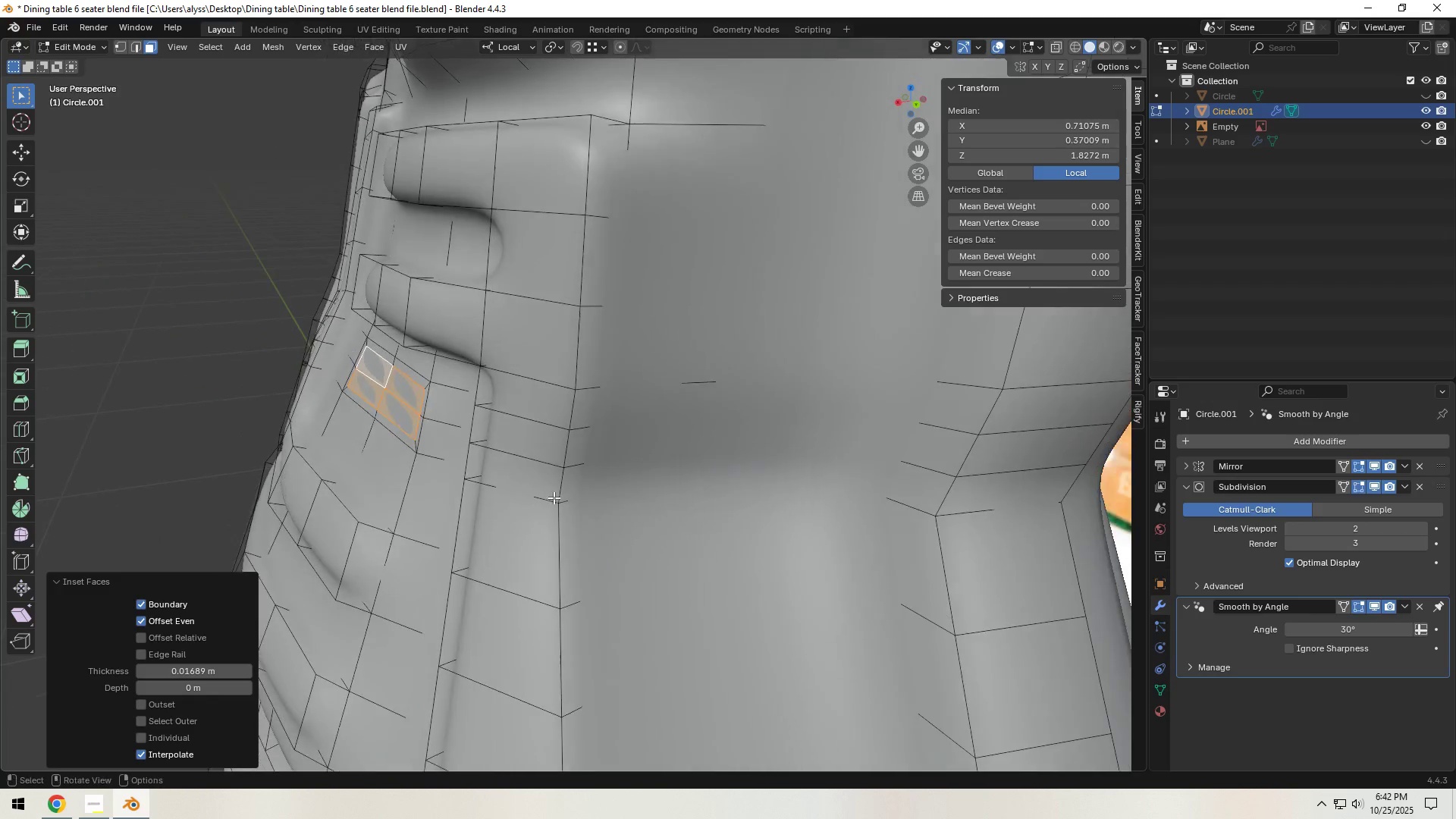 
key(E)
 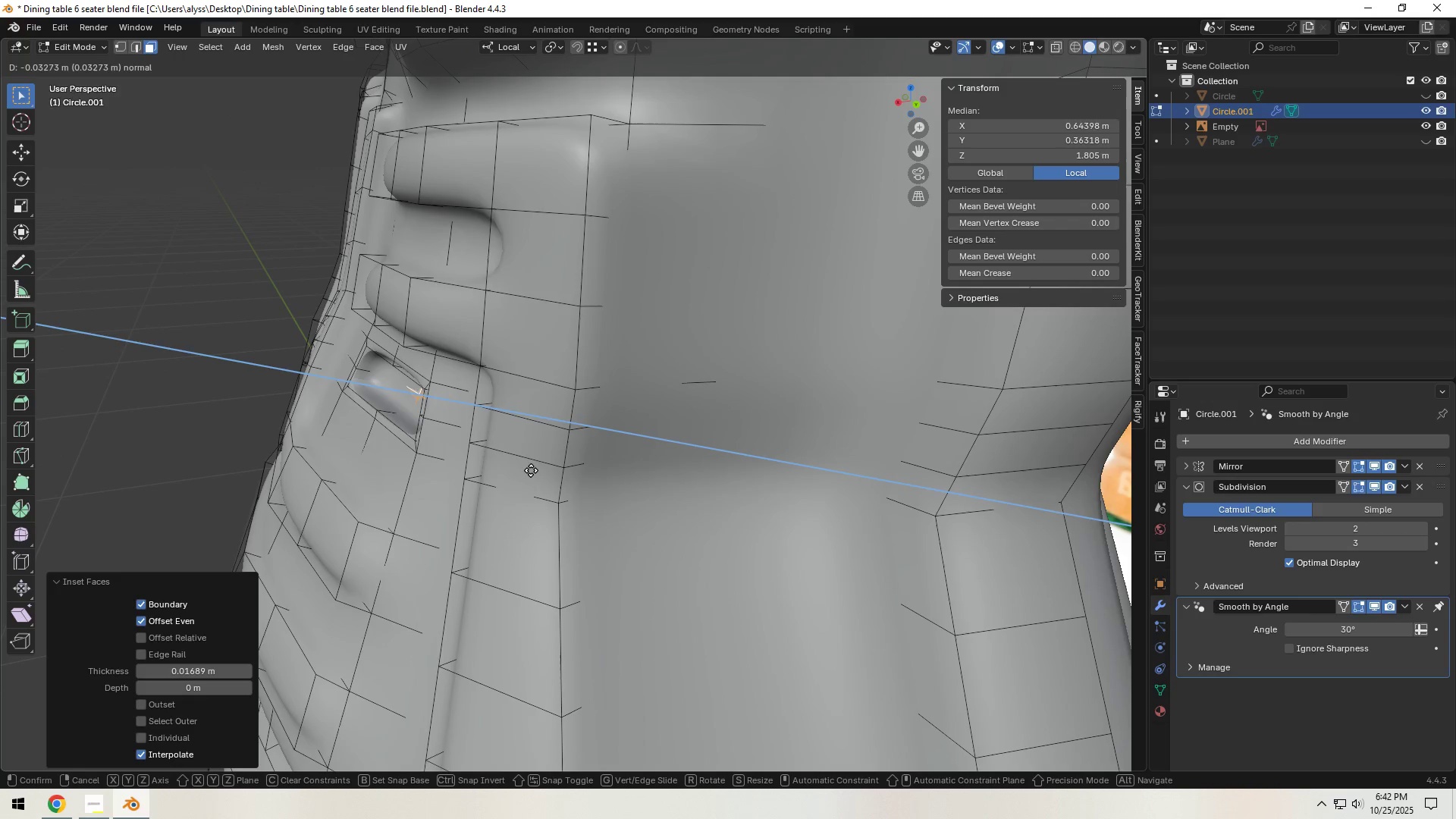 
left_click([531, 470])
 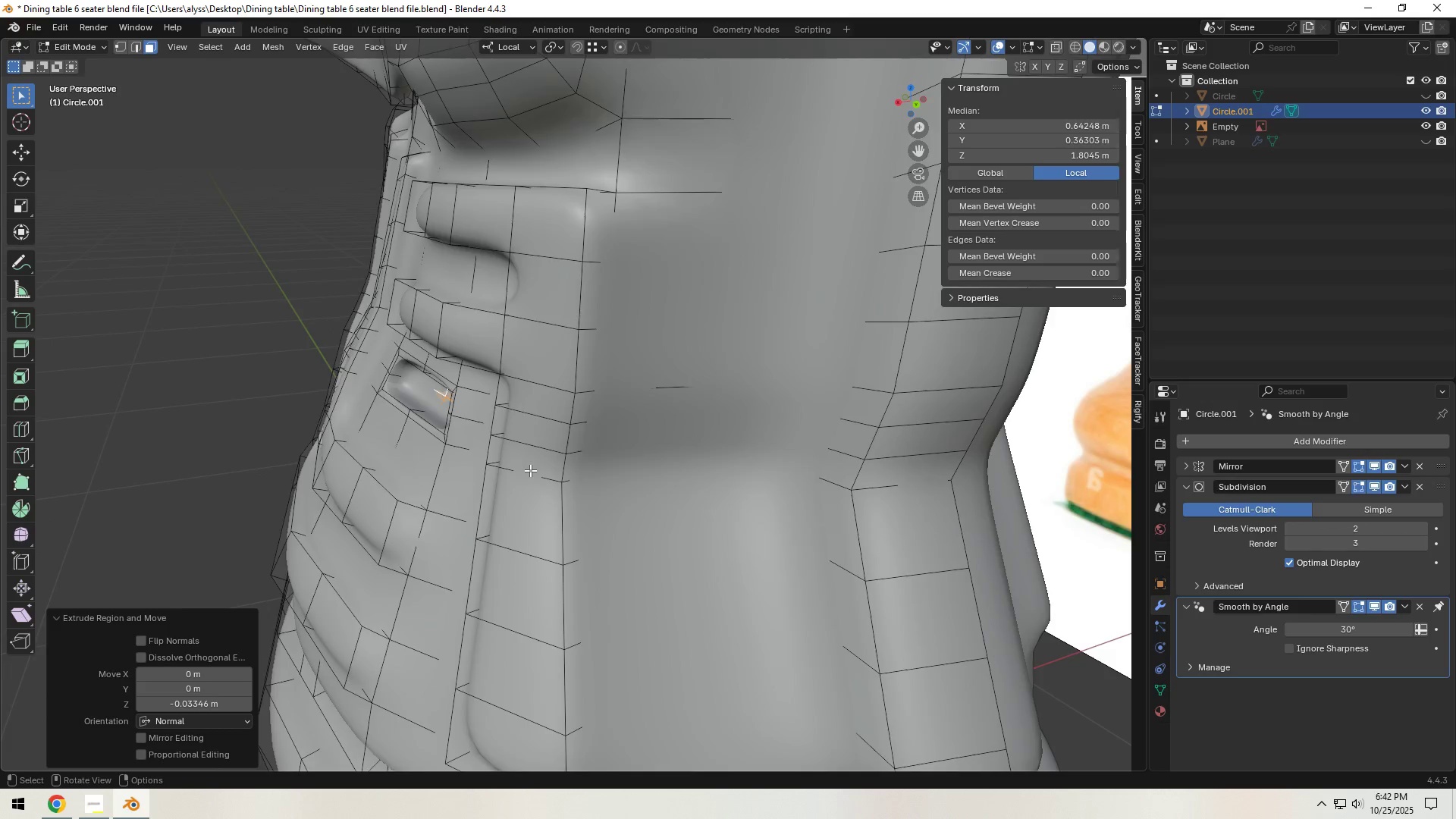 
scroll: coordinate [530, 470], scroll_direction: down, amount: 2.0
 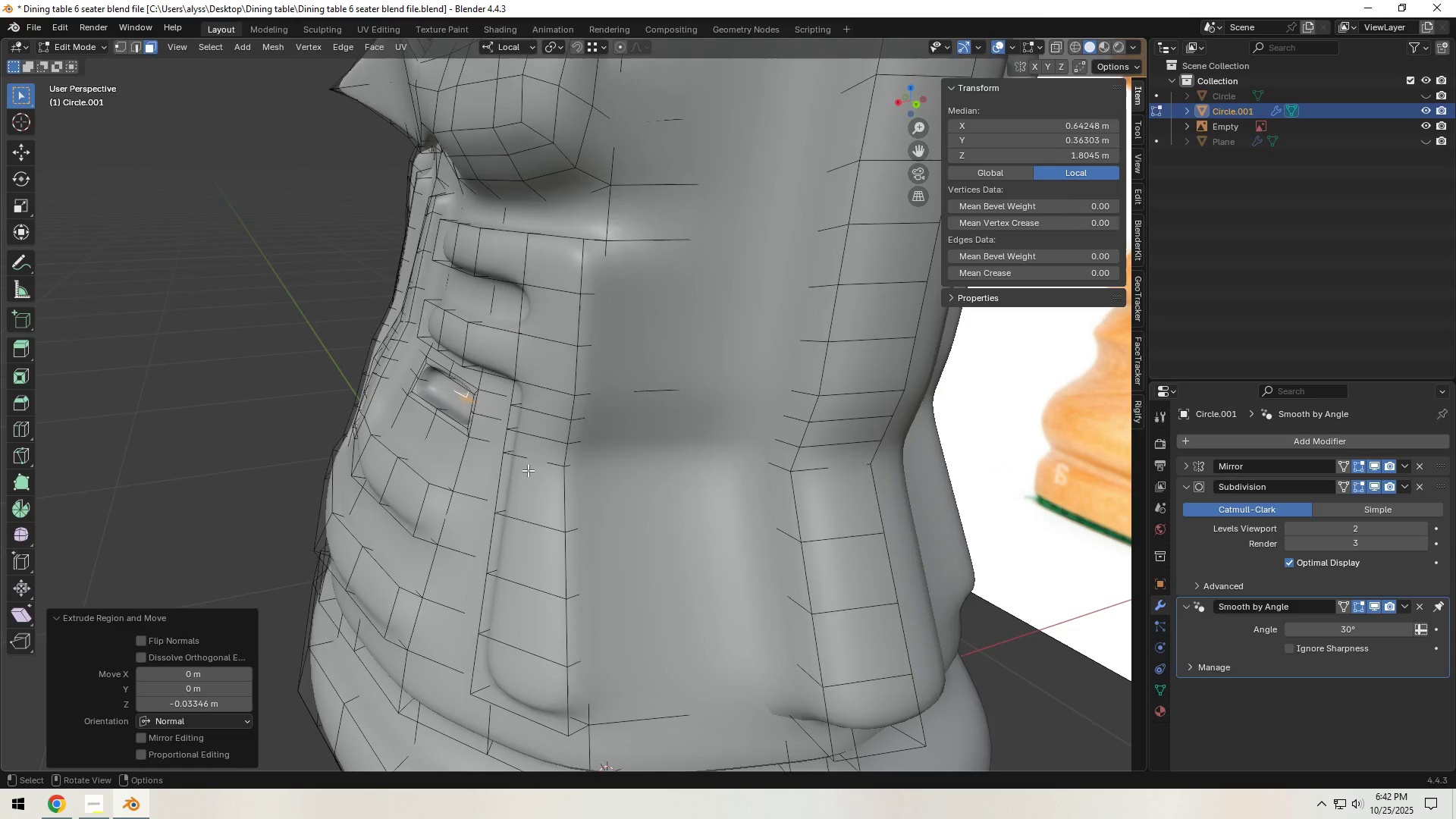 
key(Tab)
 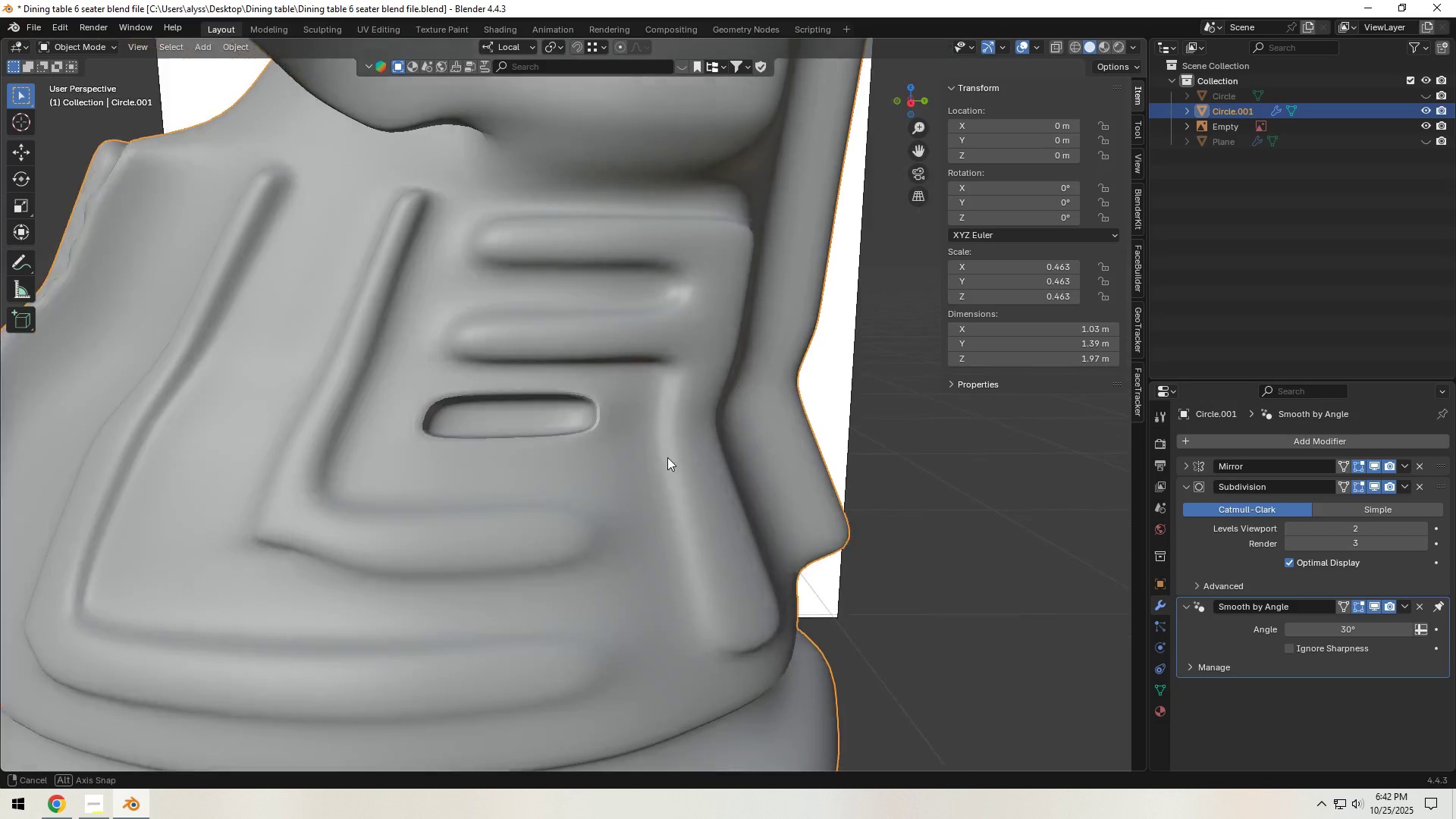 
scroll: coordinate [693, 457], scroll_direction: down, amount: 4.0
 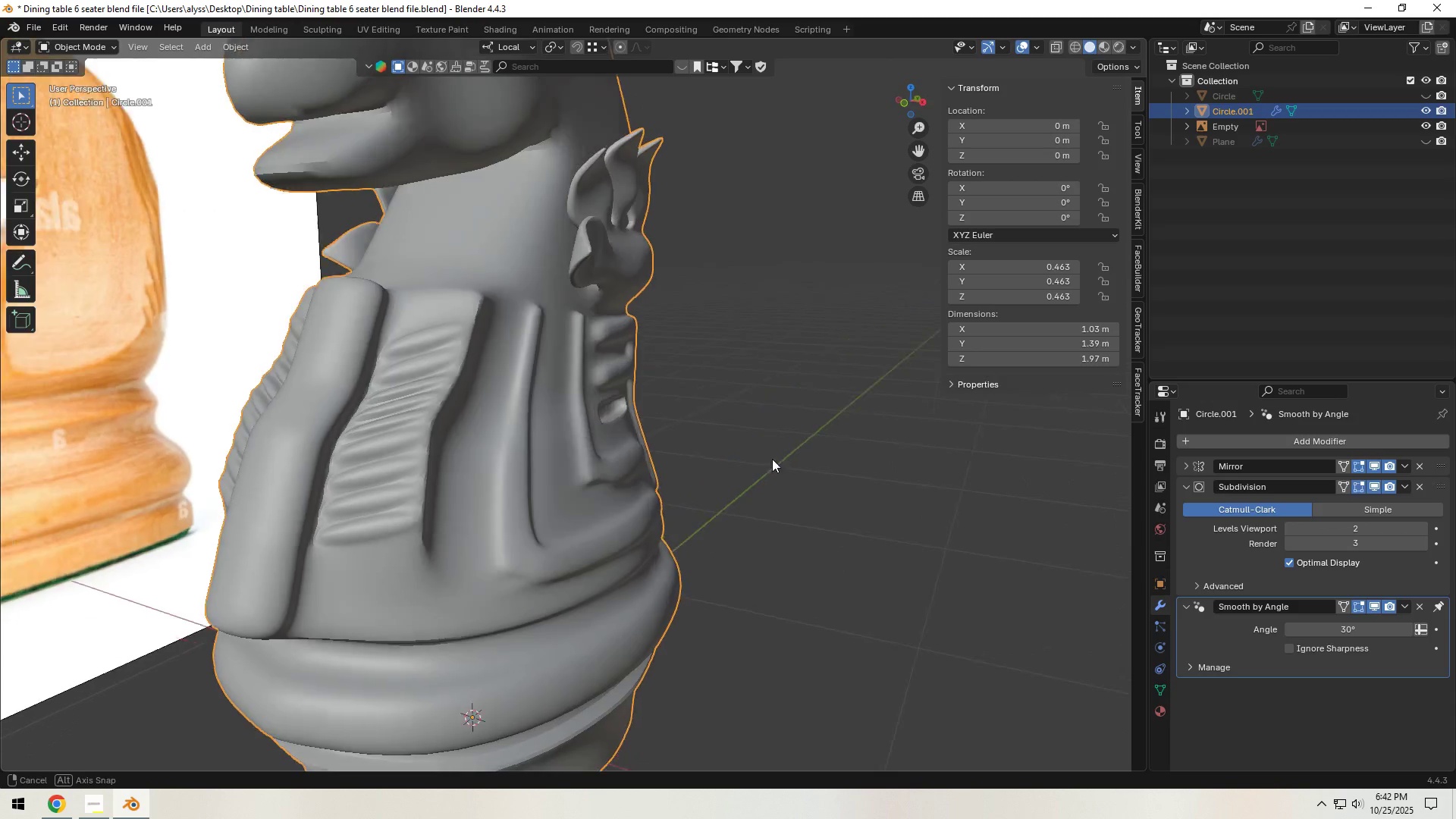 
key(Control+S)
 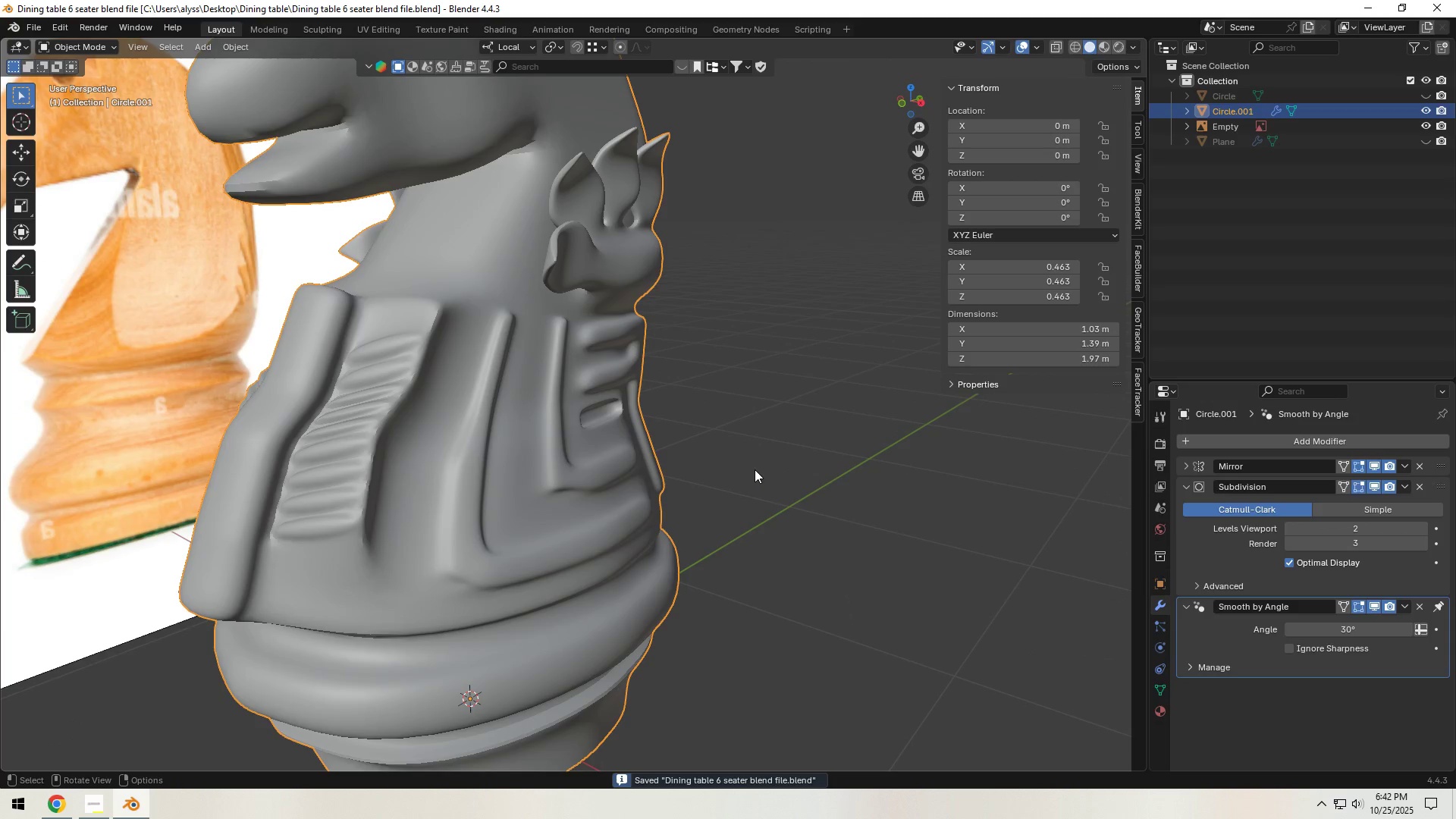 
left_click([755, 469])
 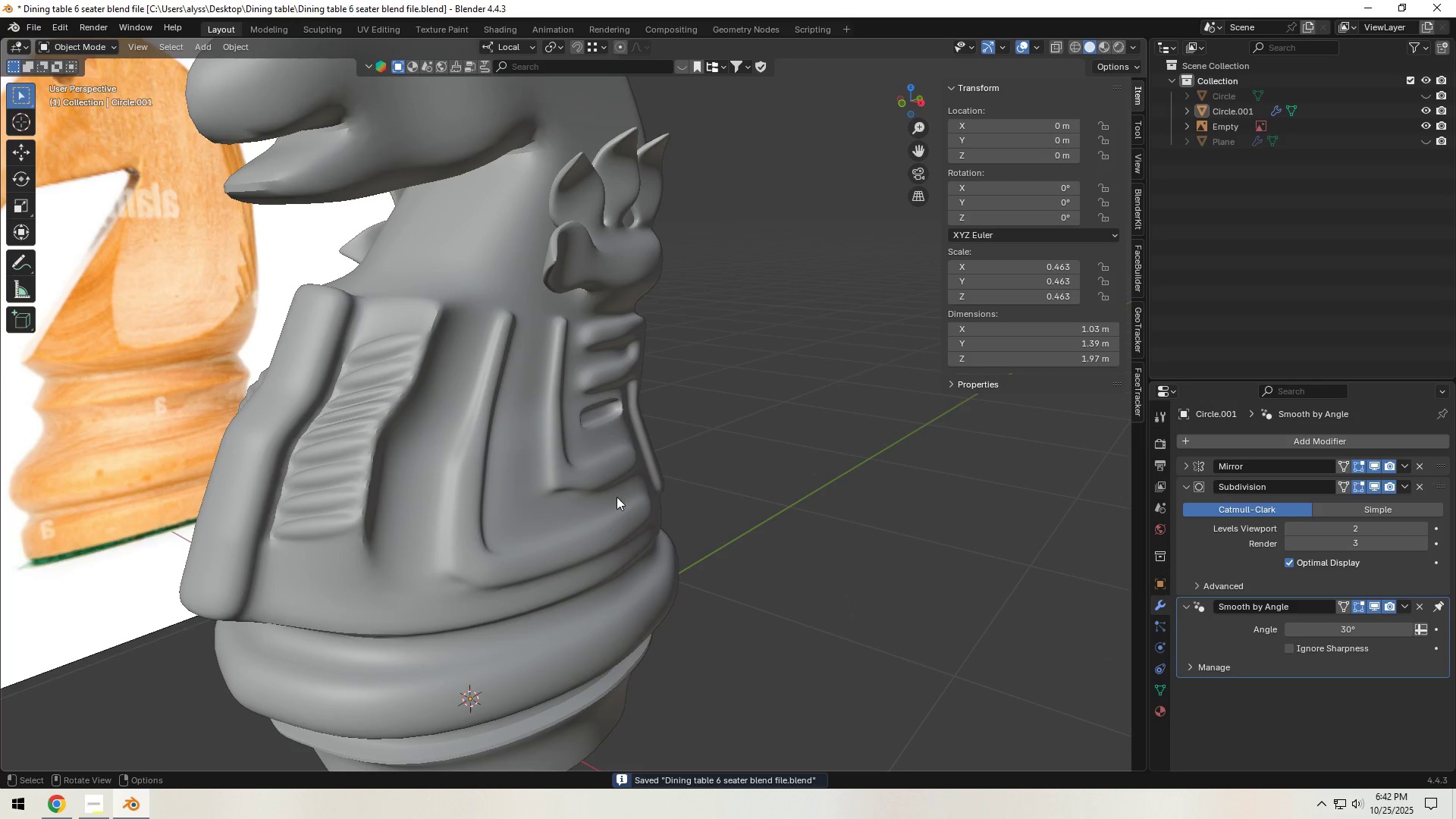 
left_click([616, 497])
 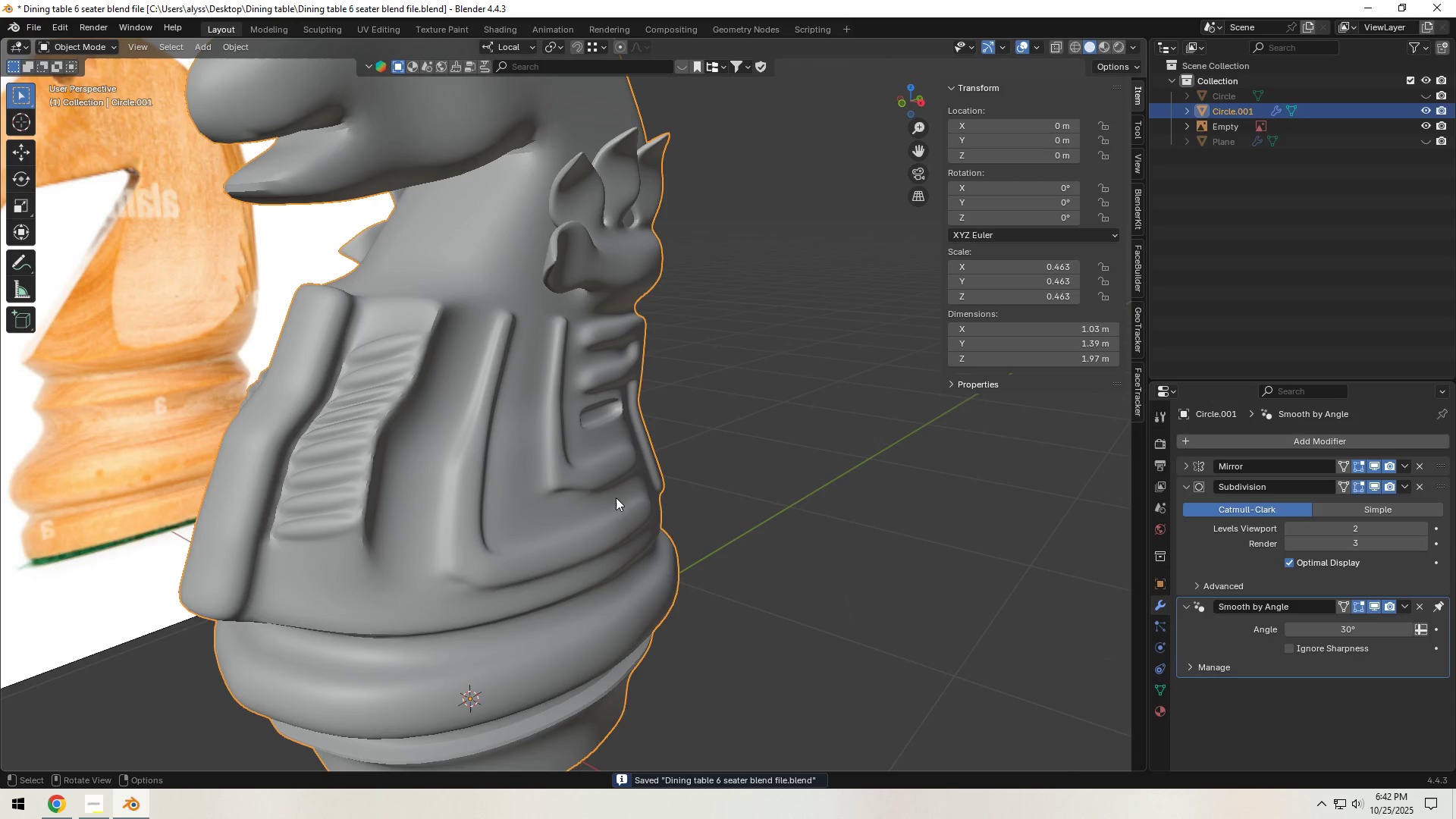 
key(Control+ControlLeft)
 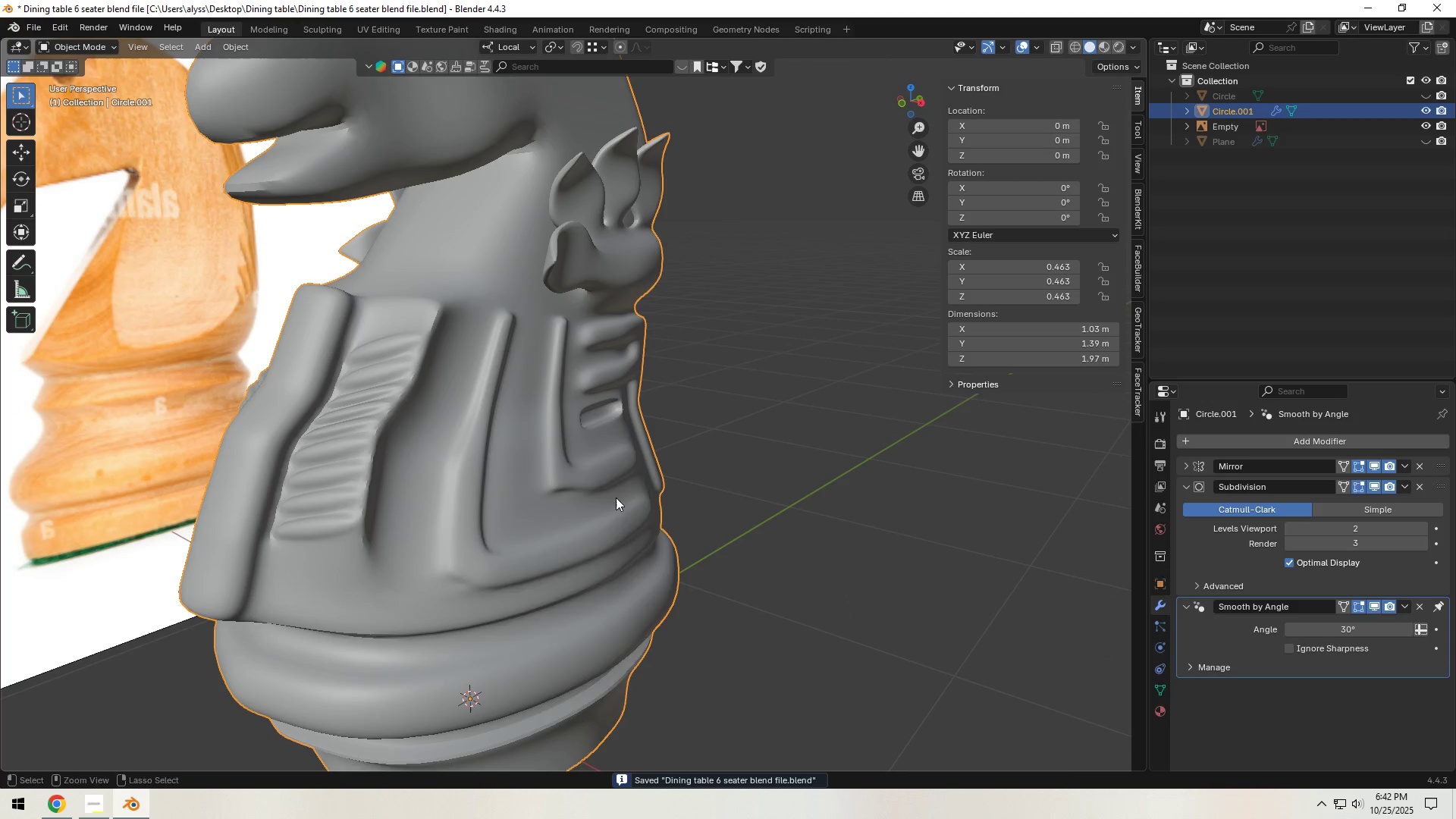 
key(Control+A)
 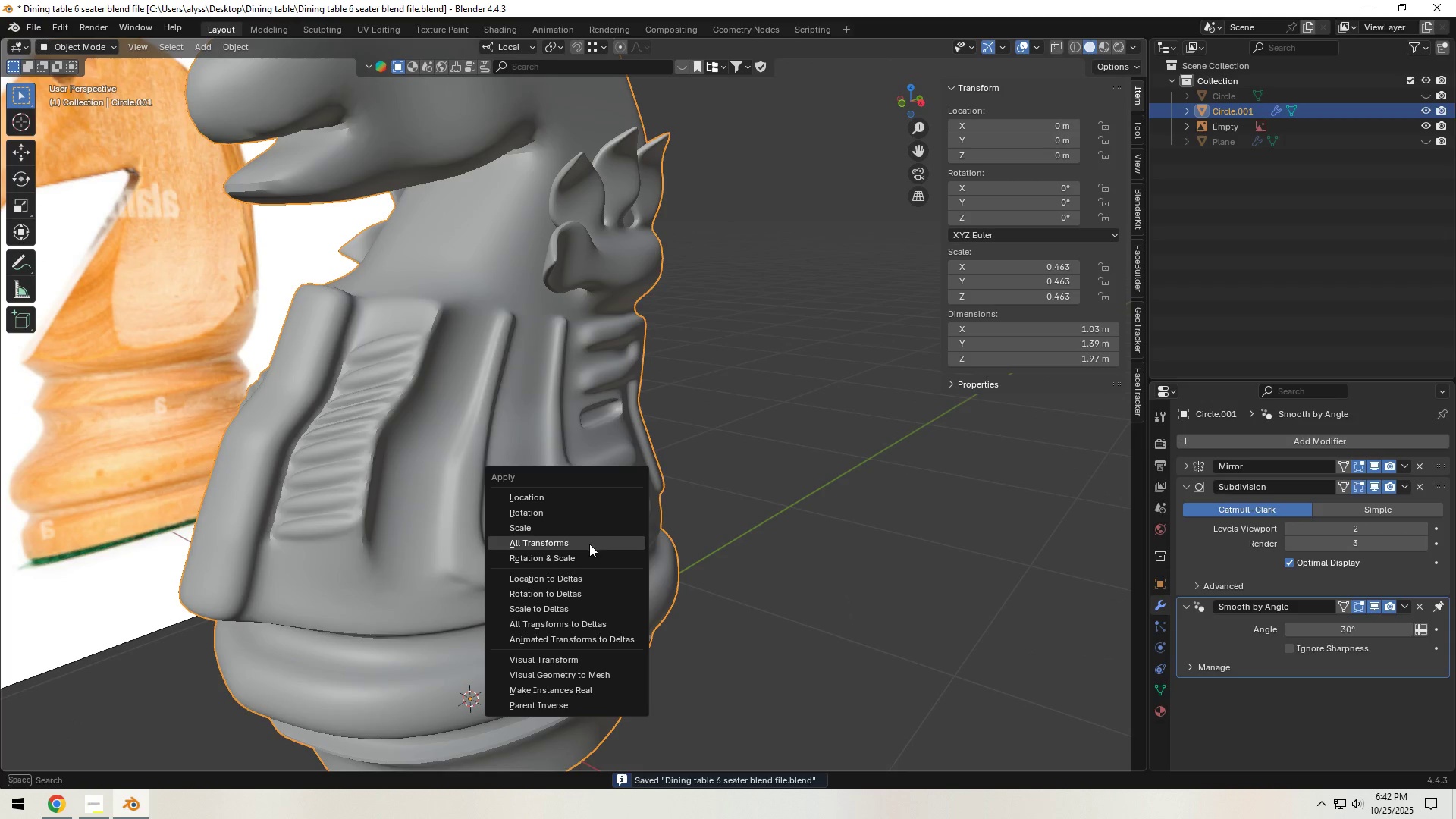 
left_click([589, 544])
 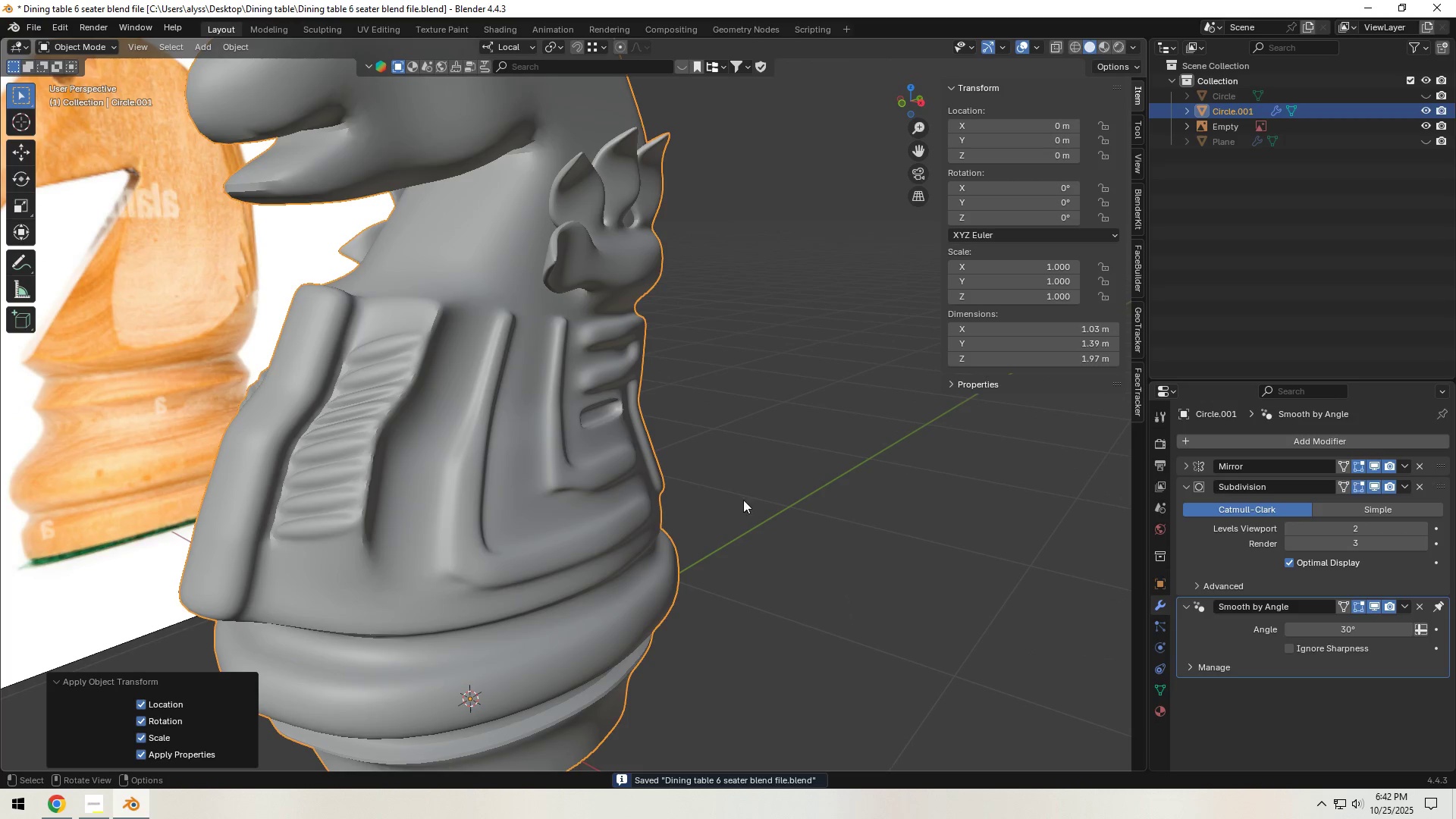 
left_click([768, 497])
 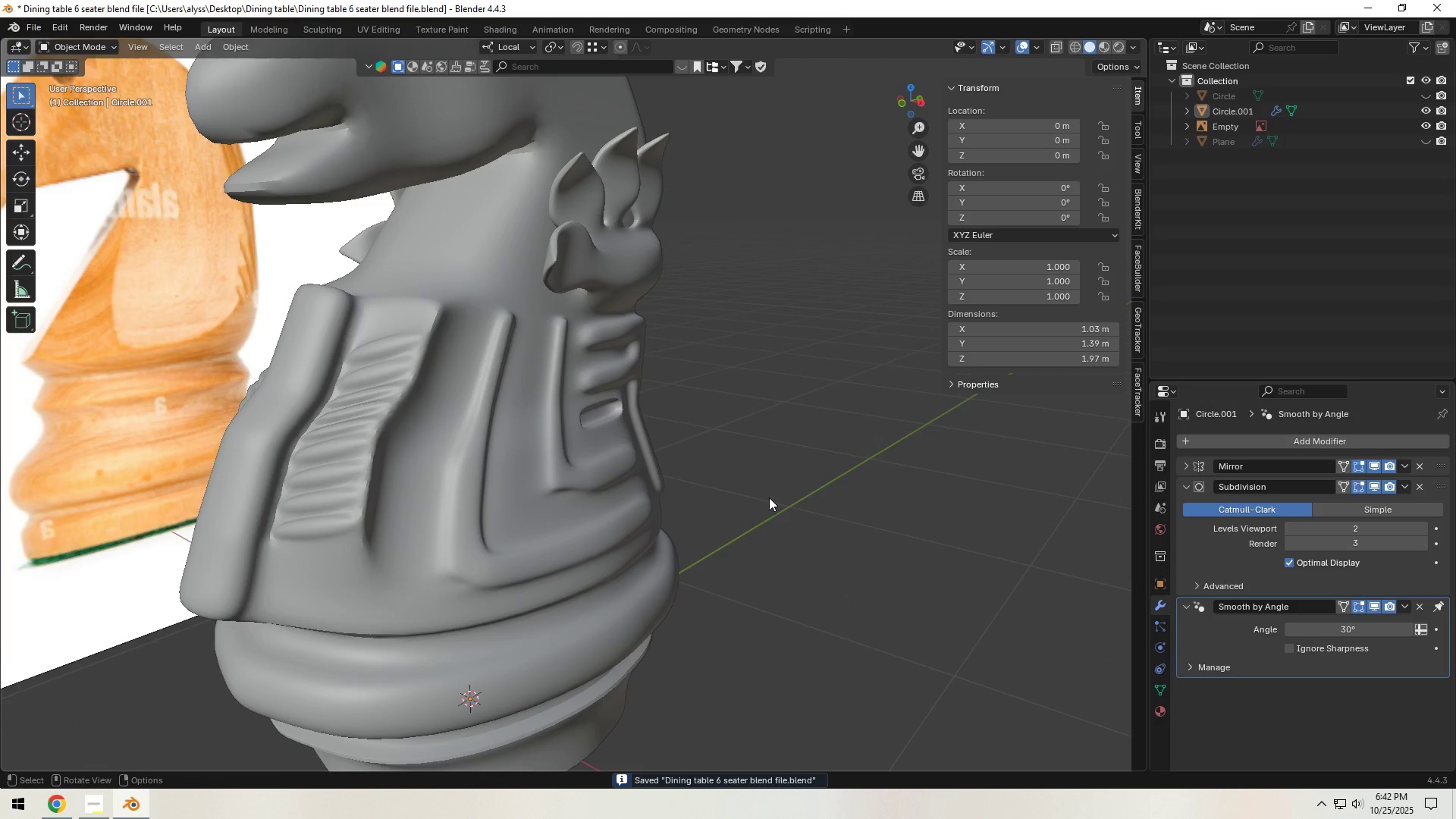 
scroll: coordinate [770, 497], scroll_direction: down, amount: 4.0
 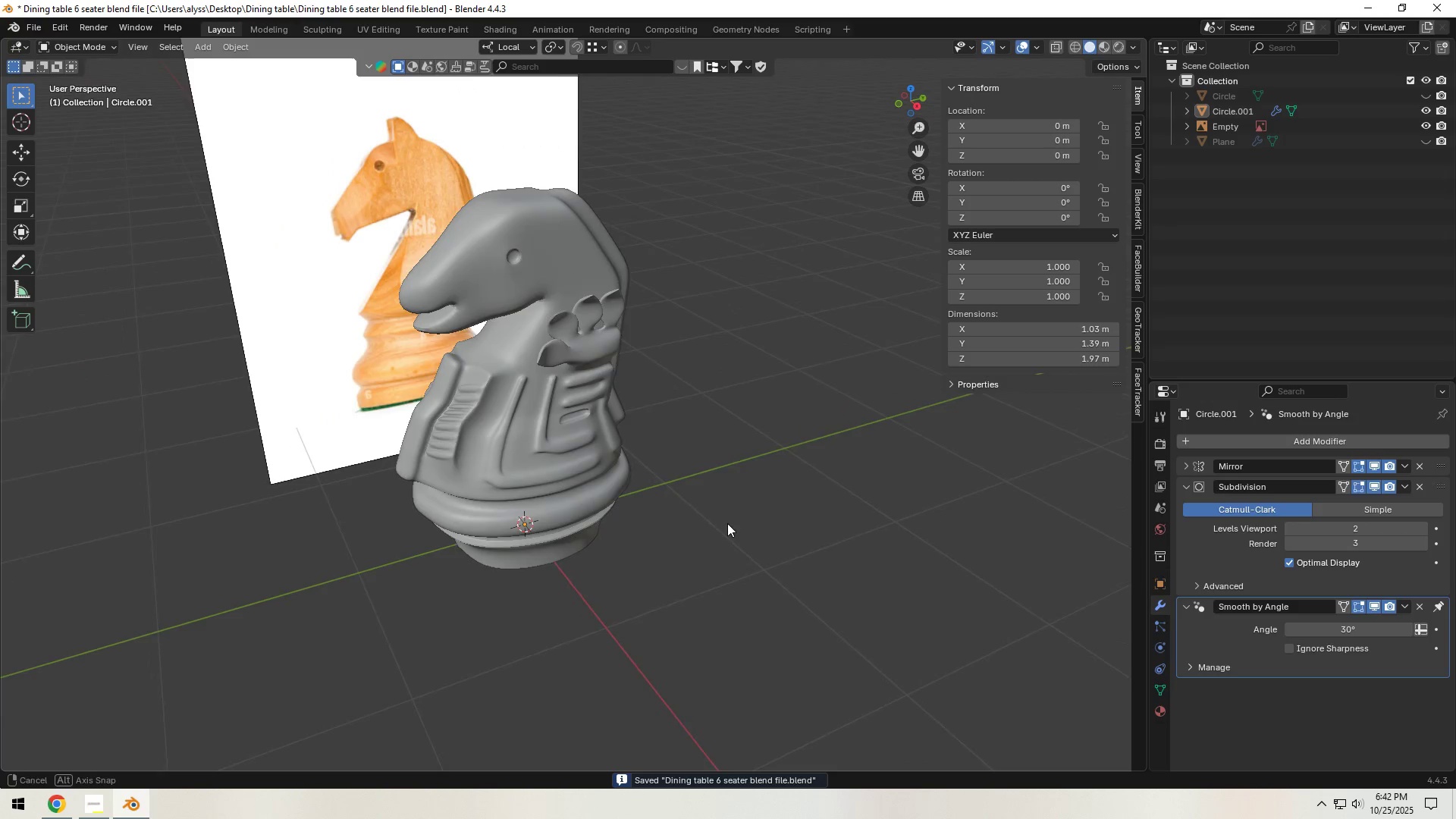 
hold_key(key=ShiftLeft, duration=0.43)
 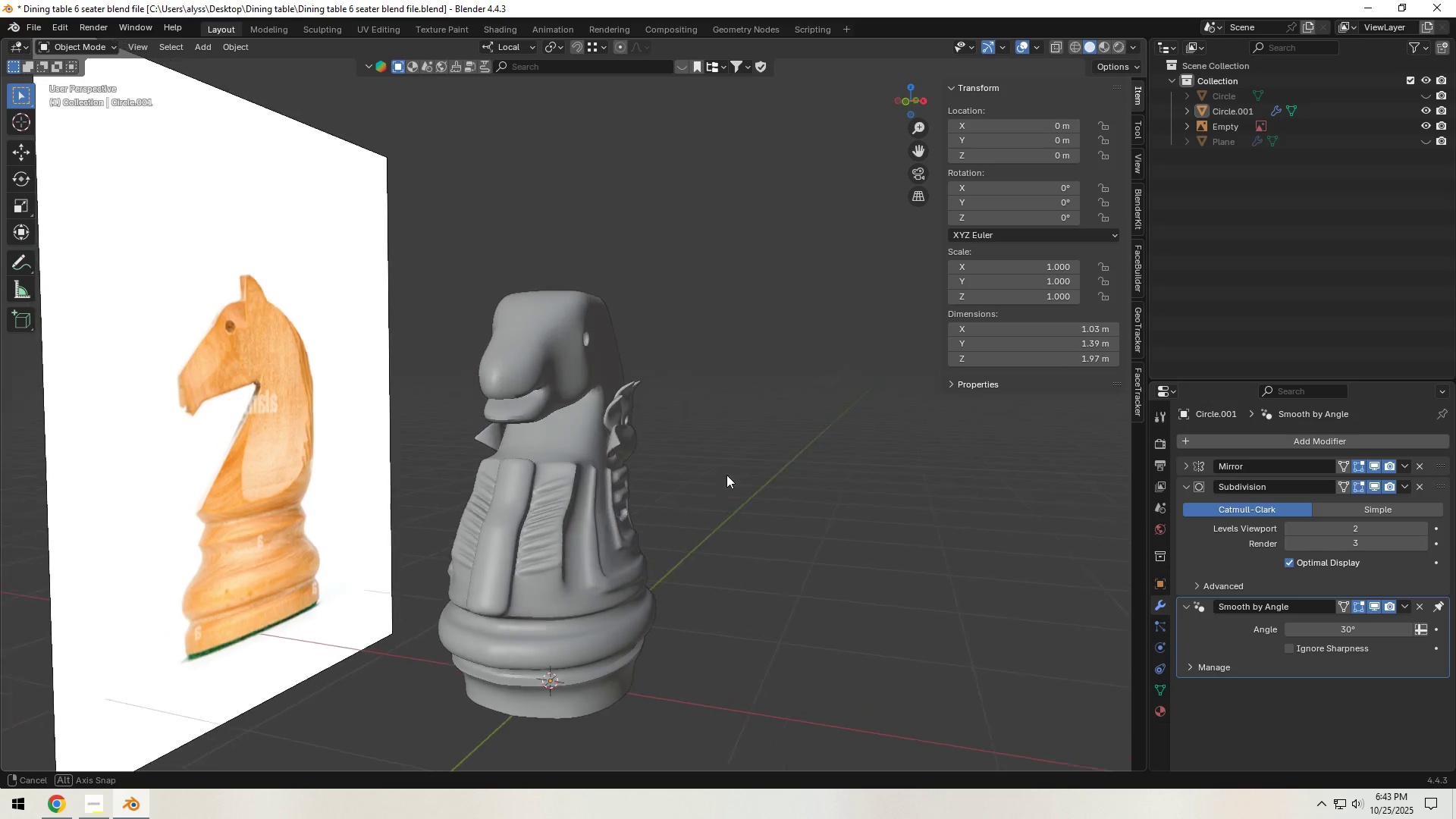 
scroll: coordinate [626, 493], scroll_direction: up, amount: 4.0
 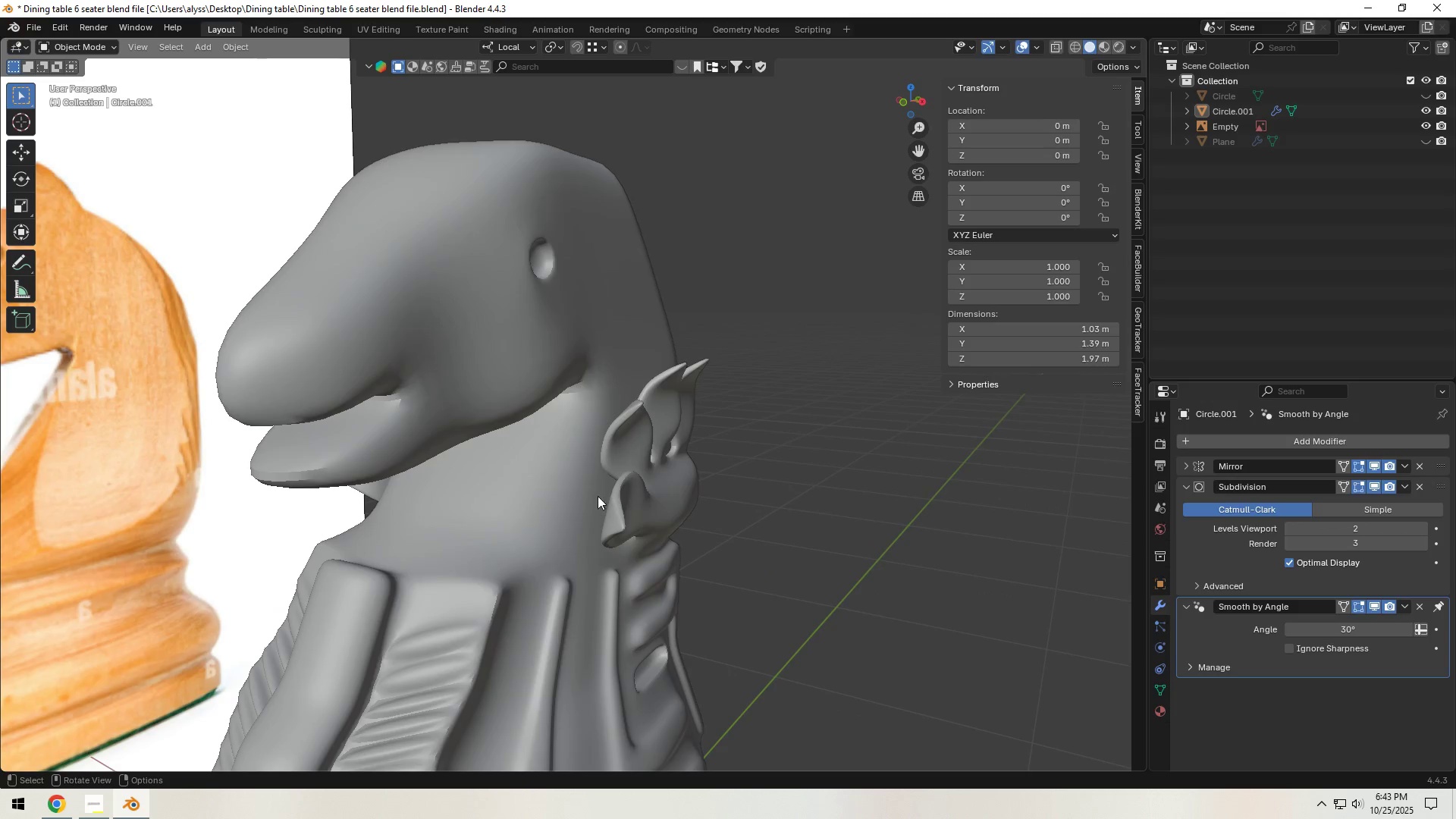 
key(Tab)
 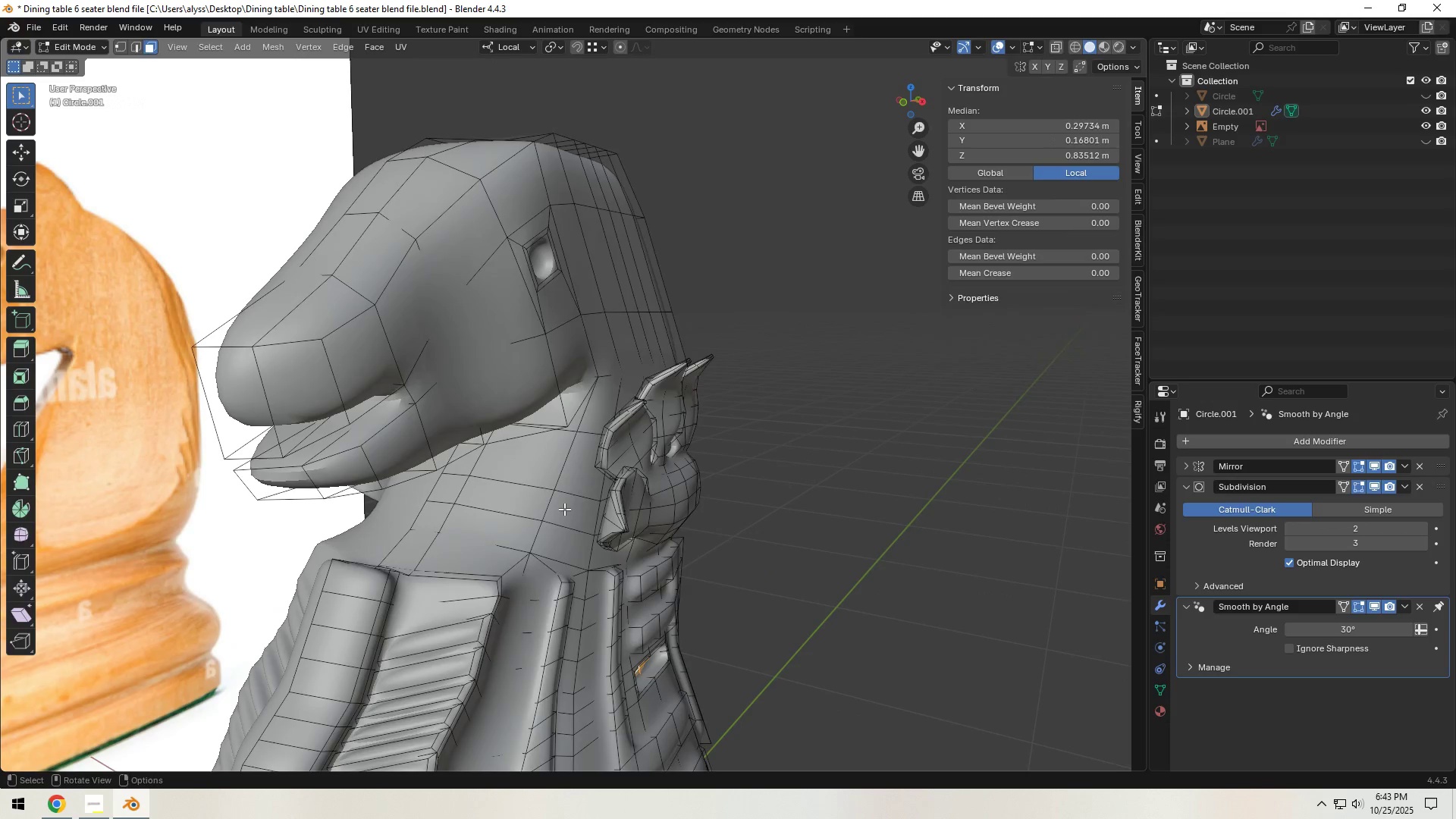 
hold_key(key=ShiftLeft, duration=0.41)
 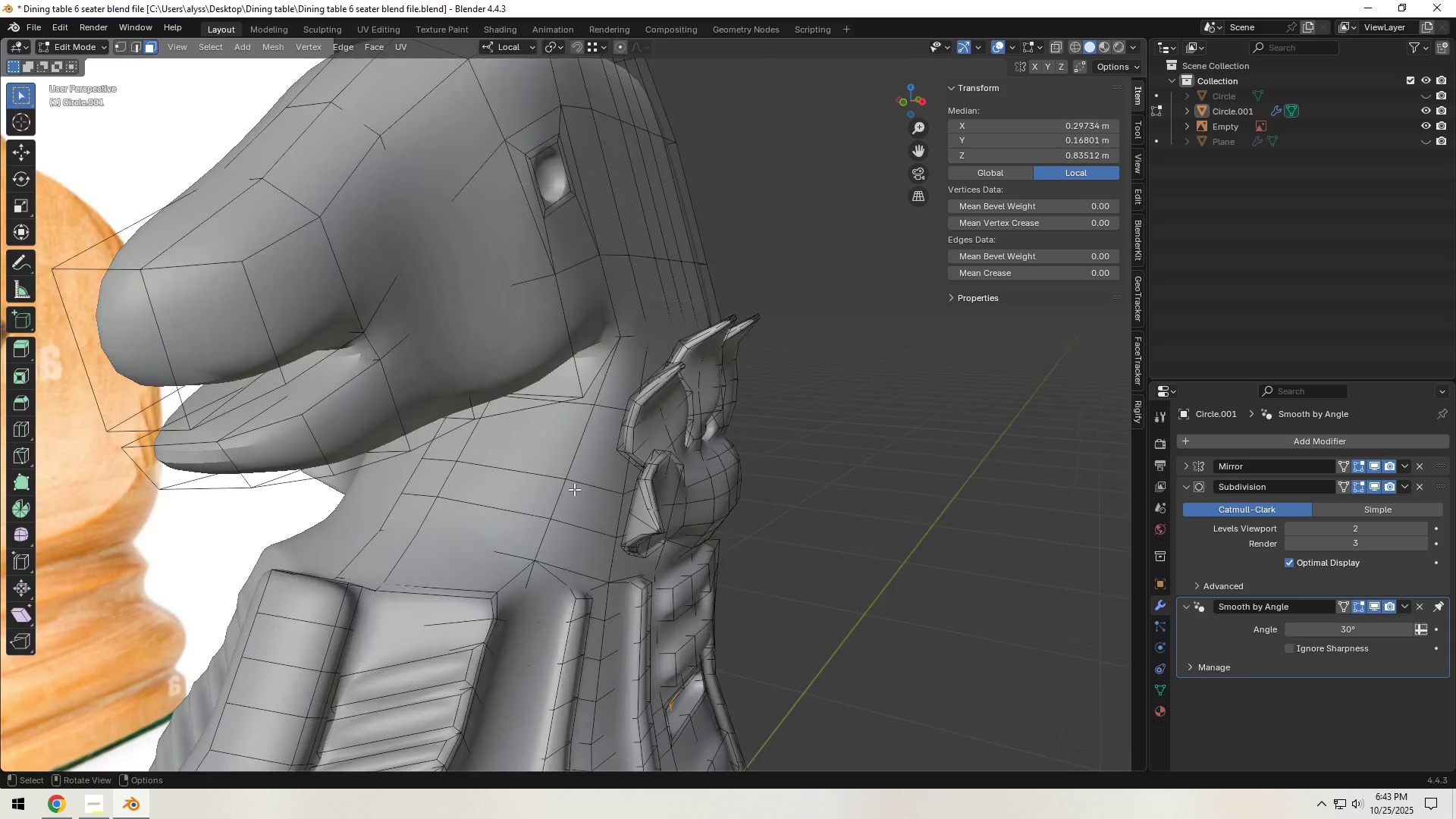 
scroll: coordinate [574, 489], scroll_direction: up, amount: 2.0
 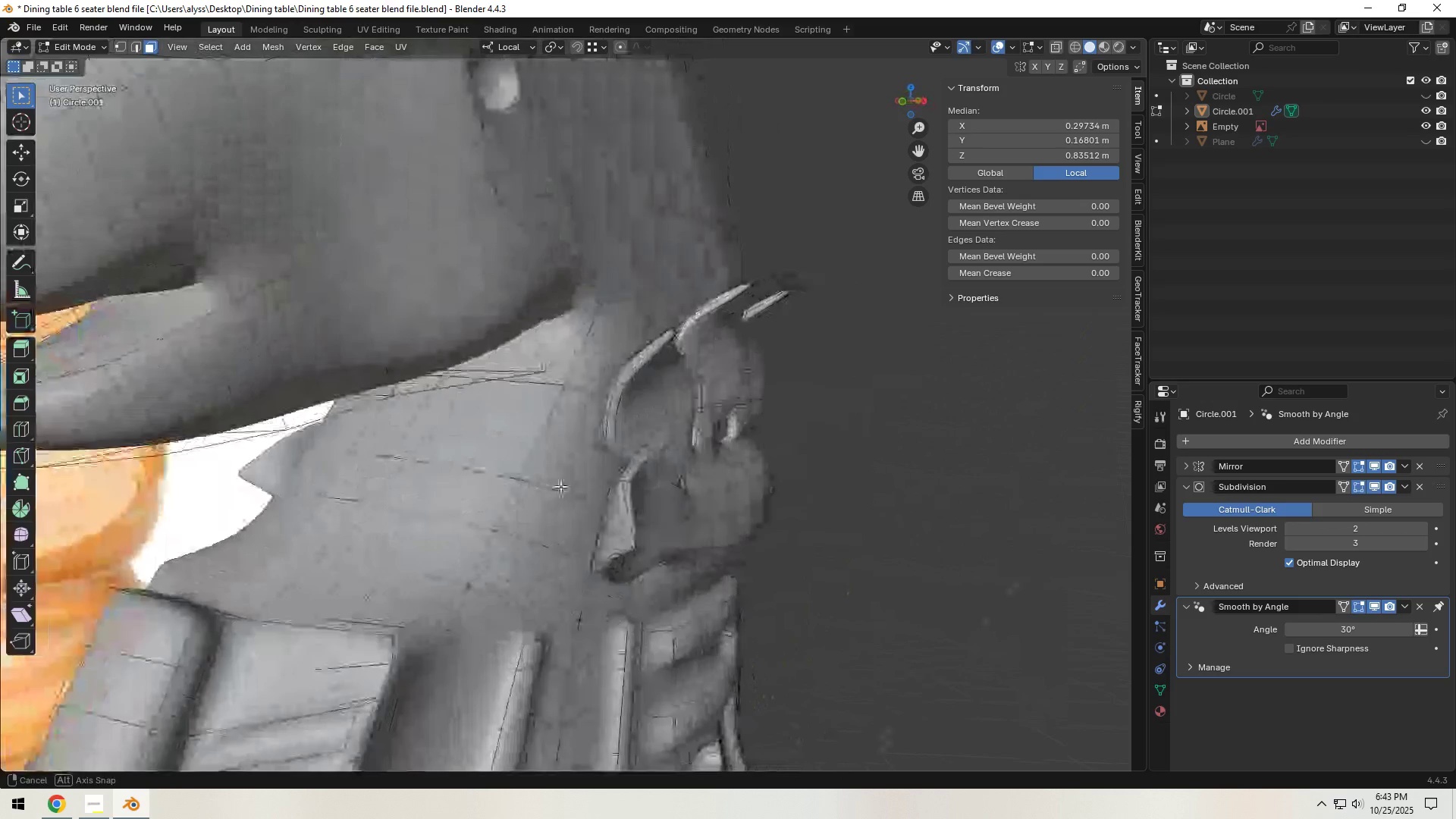 
left_click([290, 536])
 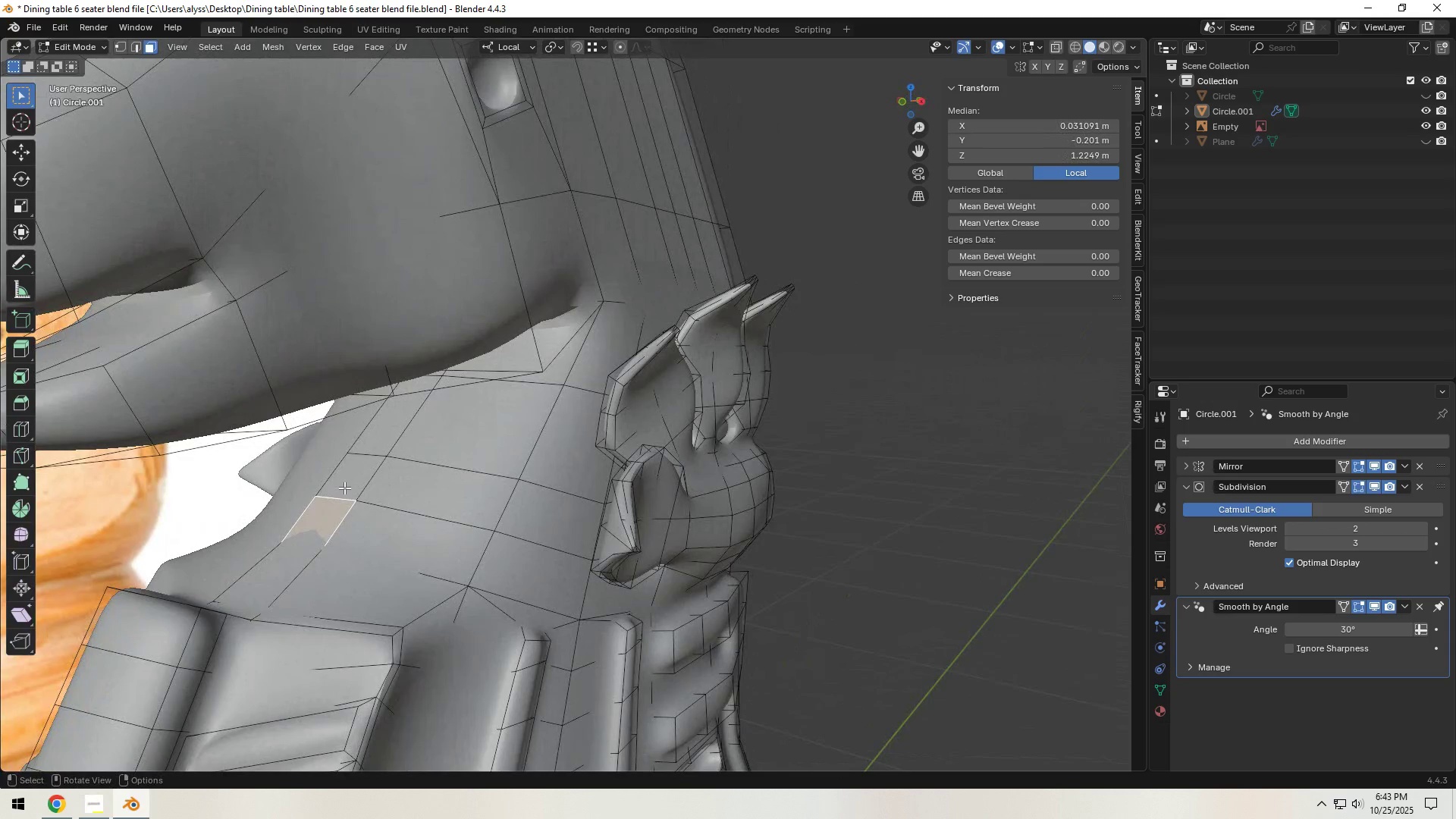 
hold_key(key=ShiftLeft, duration=0.86)
left_click([348, 485])
 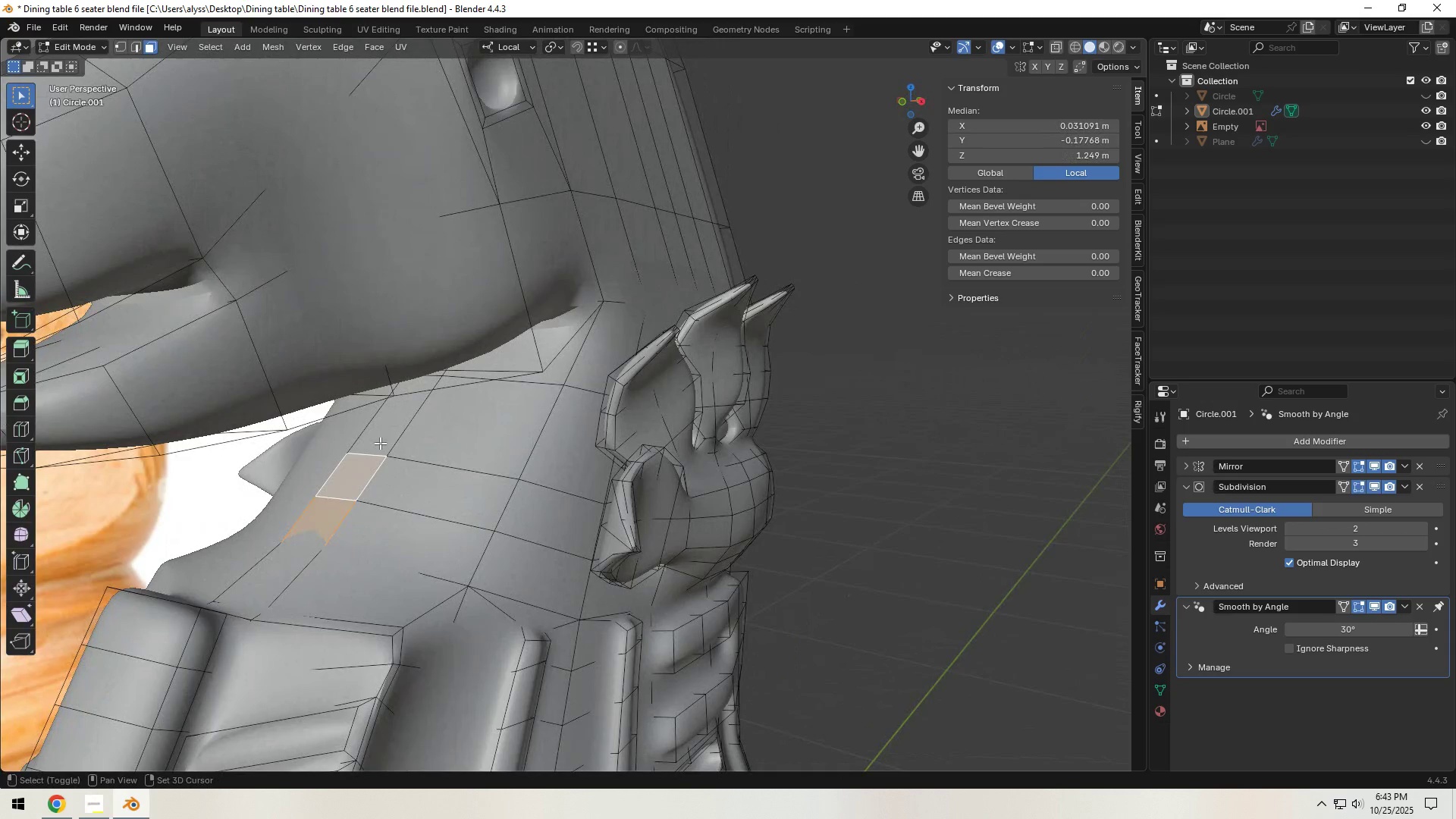 
left_click([380, 443])
 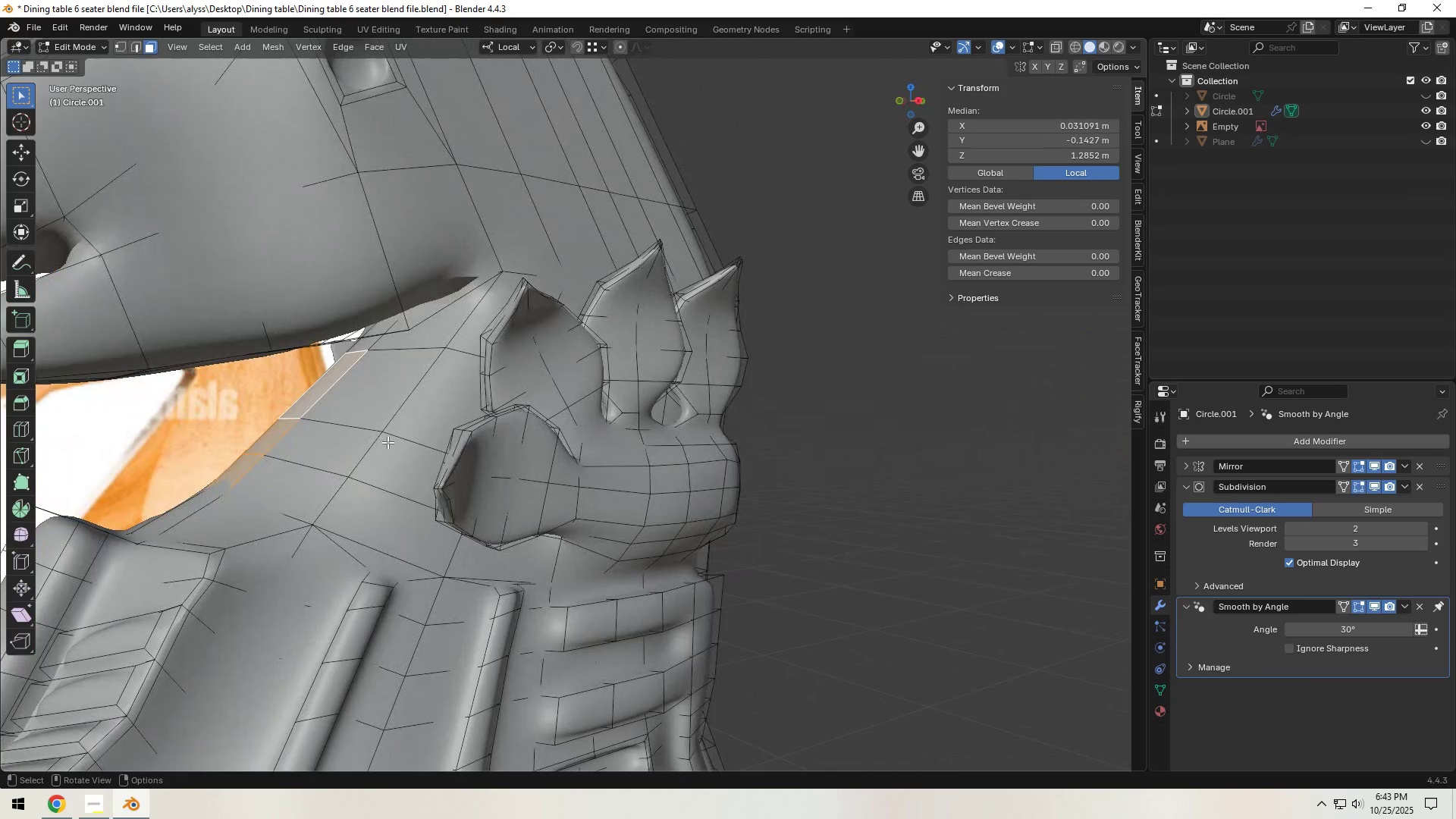 
key(Backquote)
 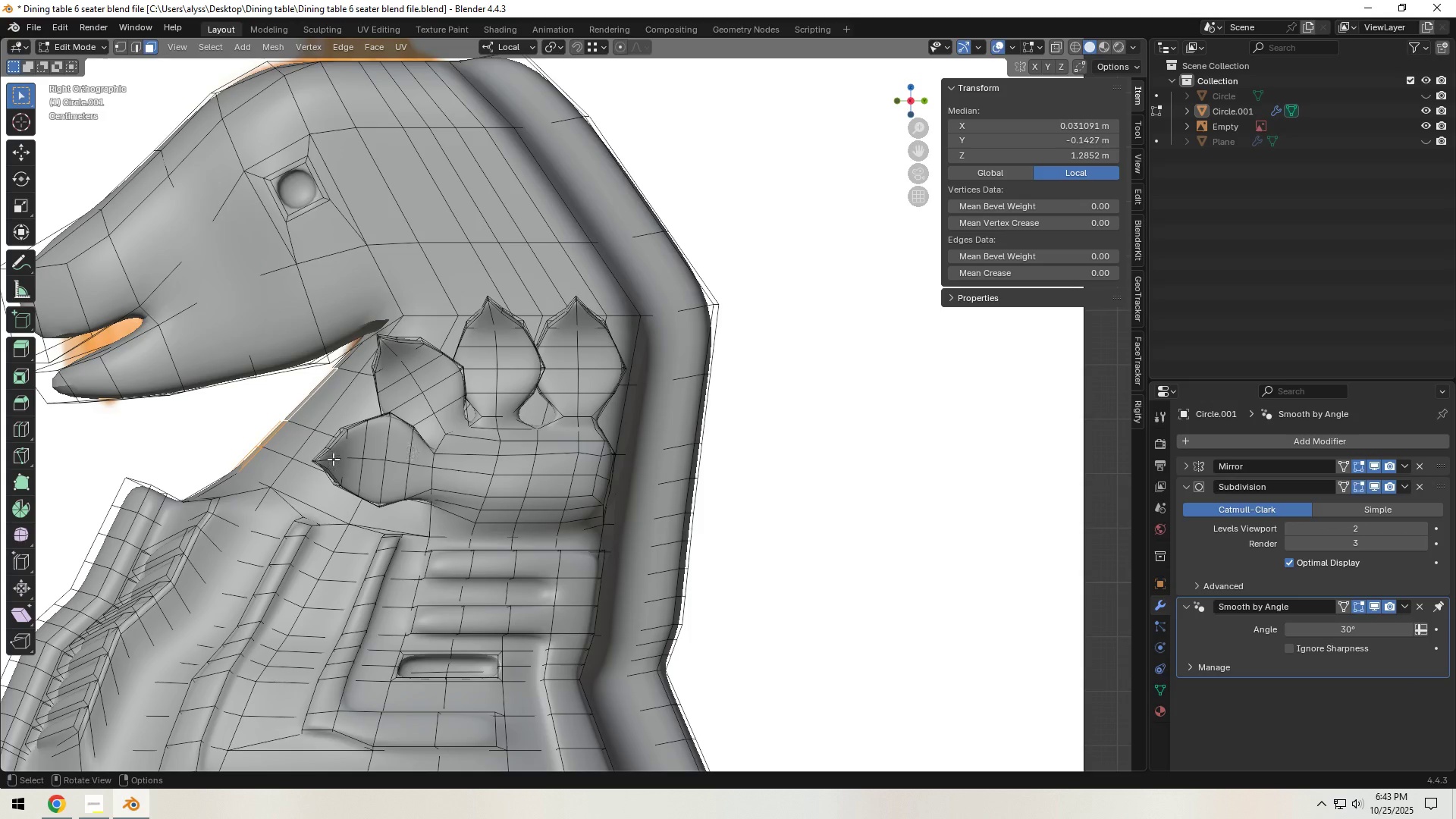 
key(G)
 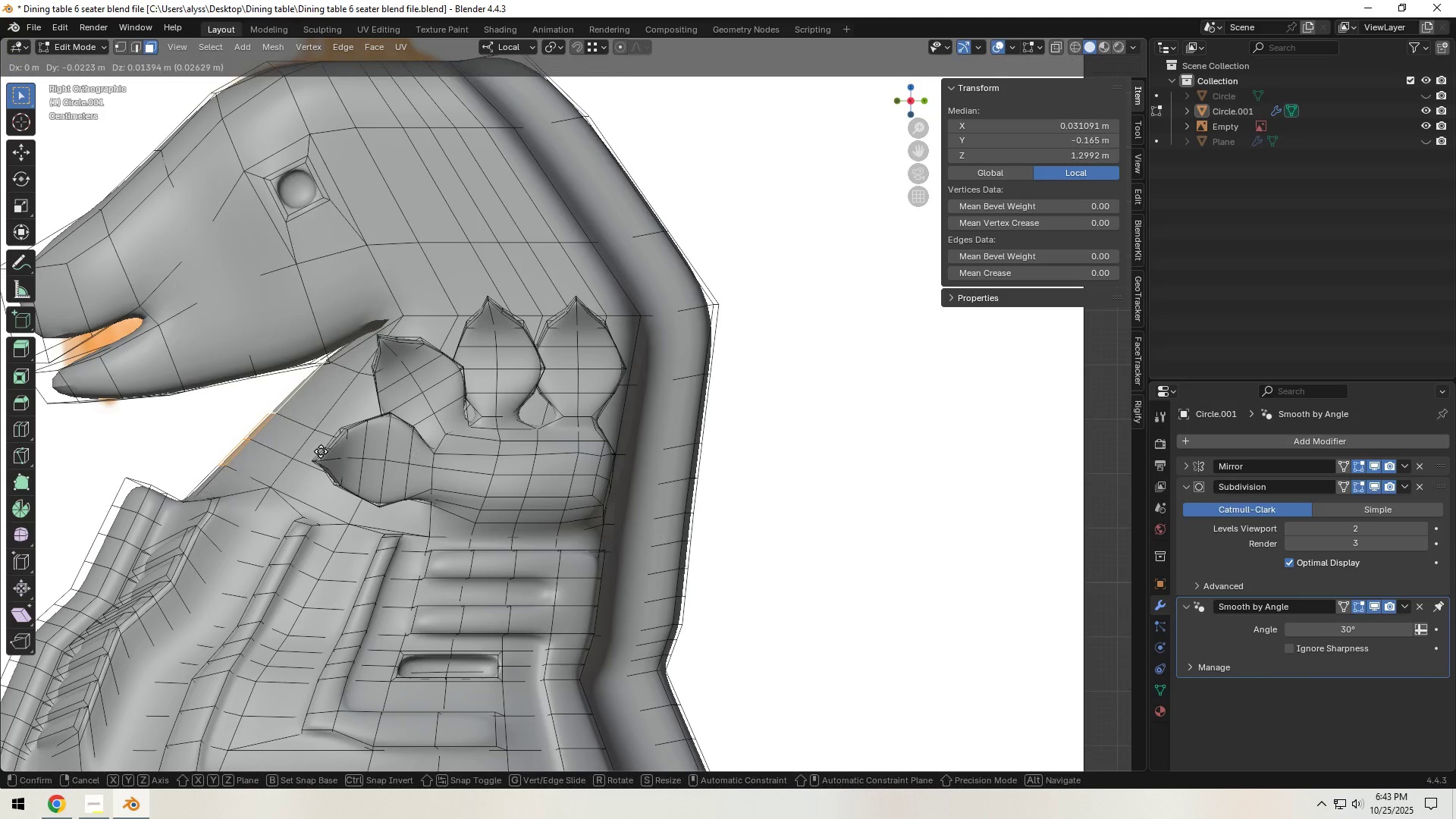 
left_click([321, 451])
 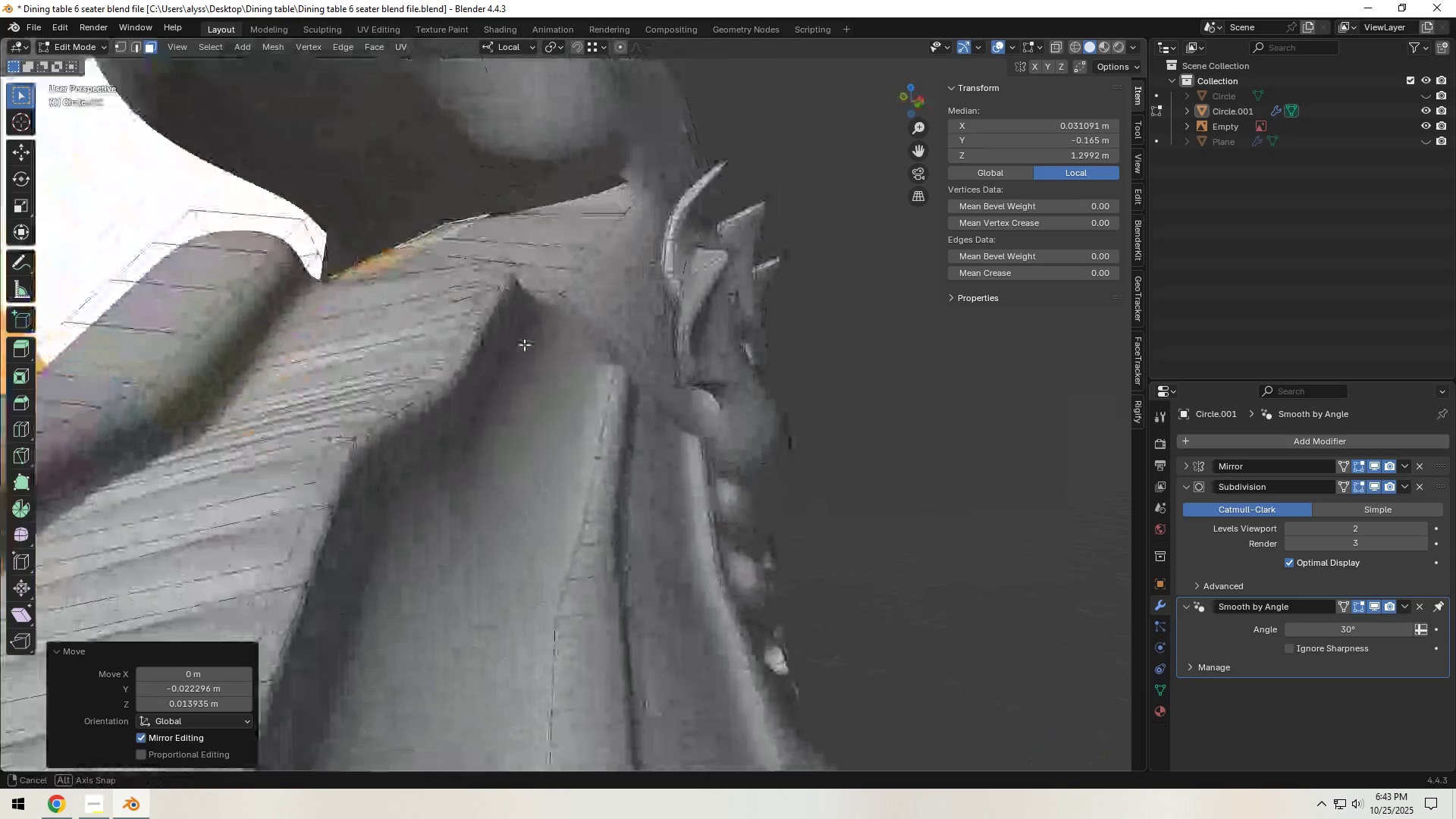 
scroll: coordinate [466, 391], scroll_direction: up, amount: 1.0
 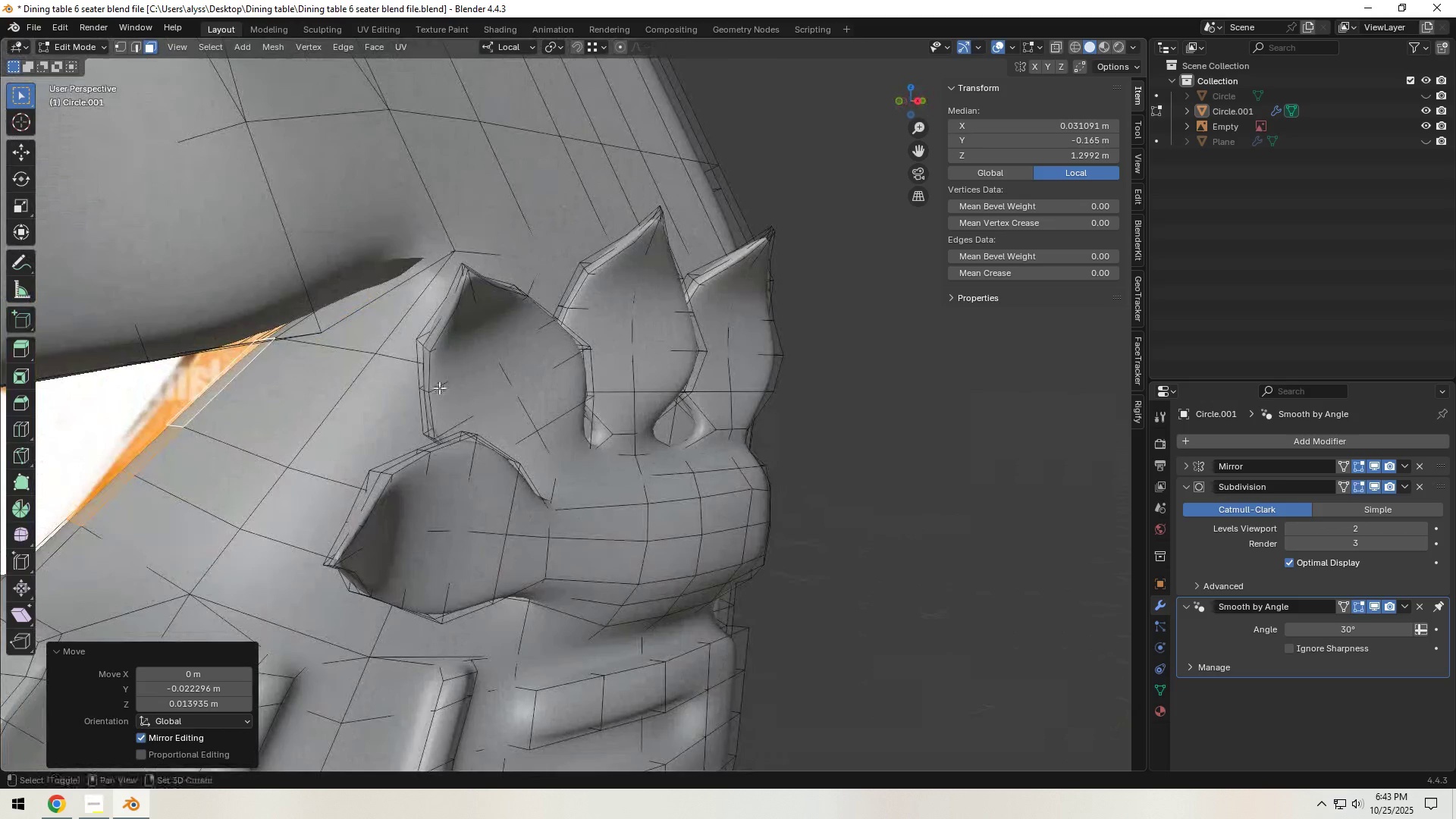 
hold_key(key=ShiftLeft, duration=0.33)
 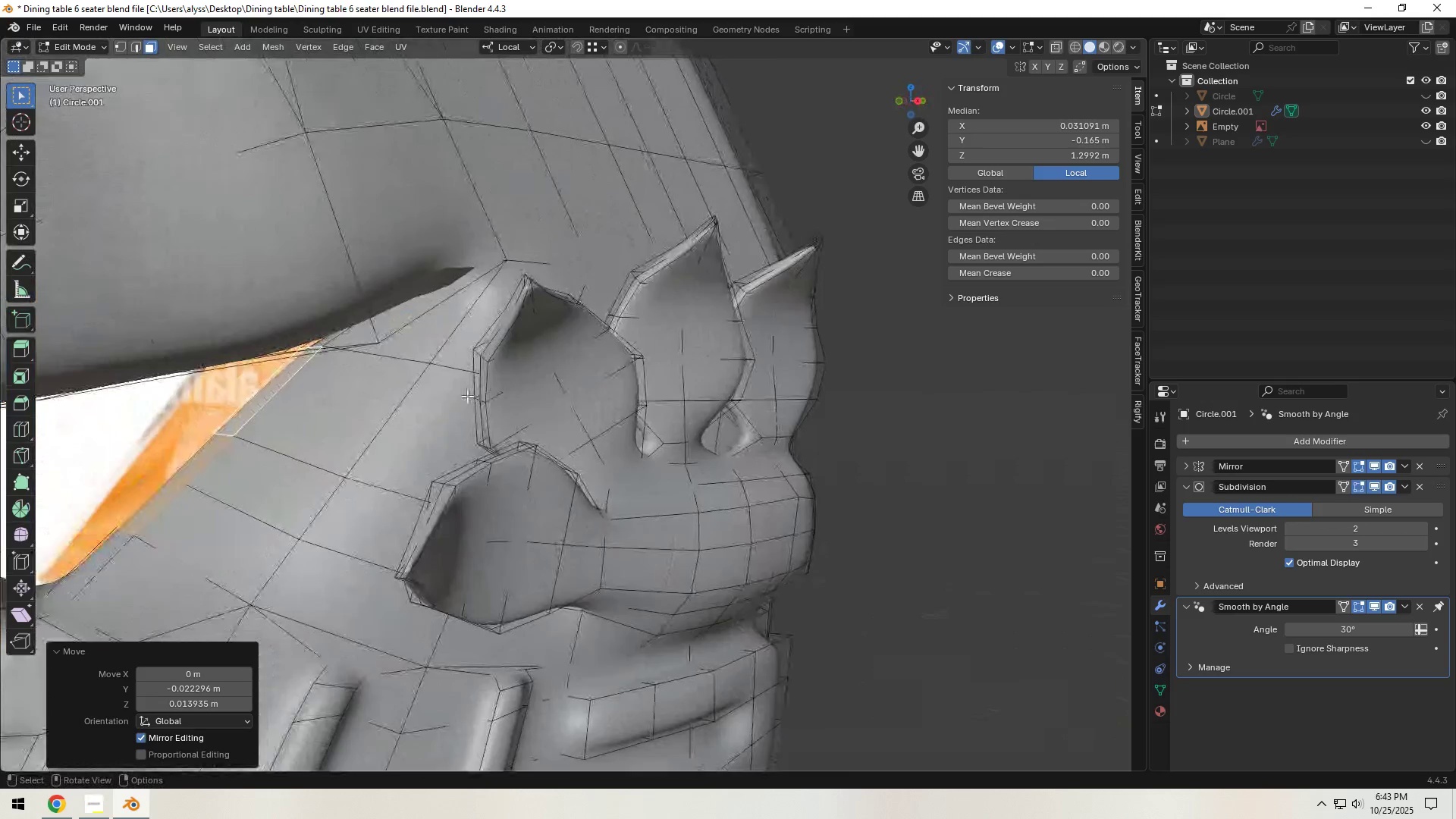 
key(Backquote)
 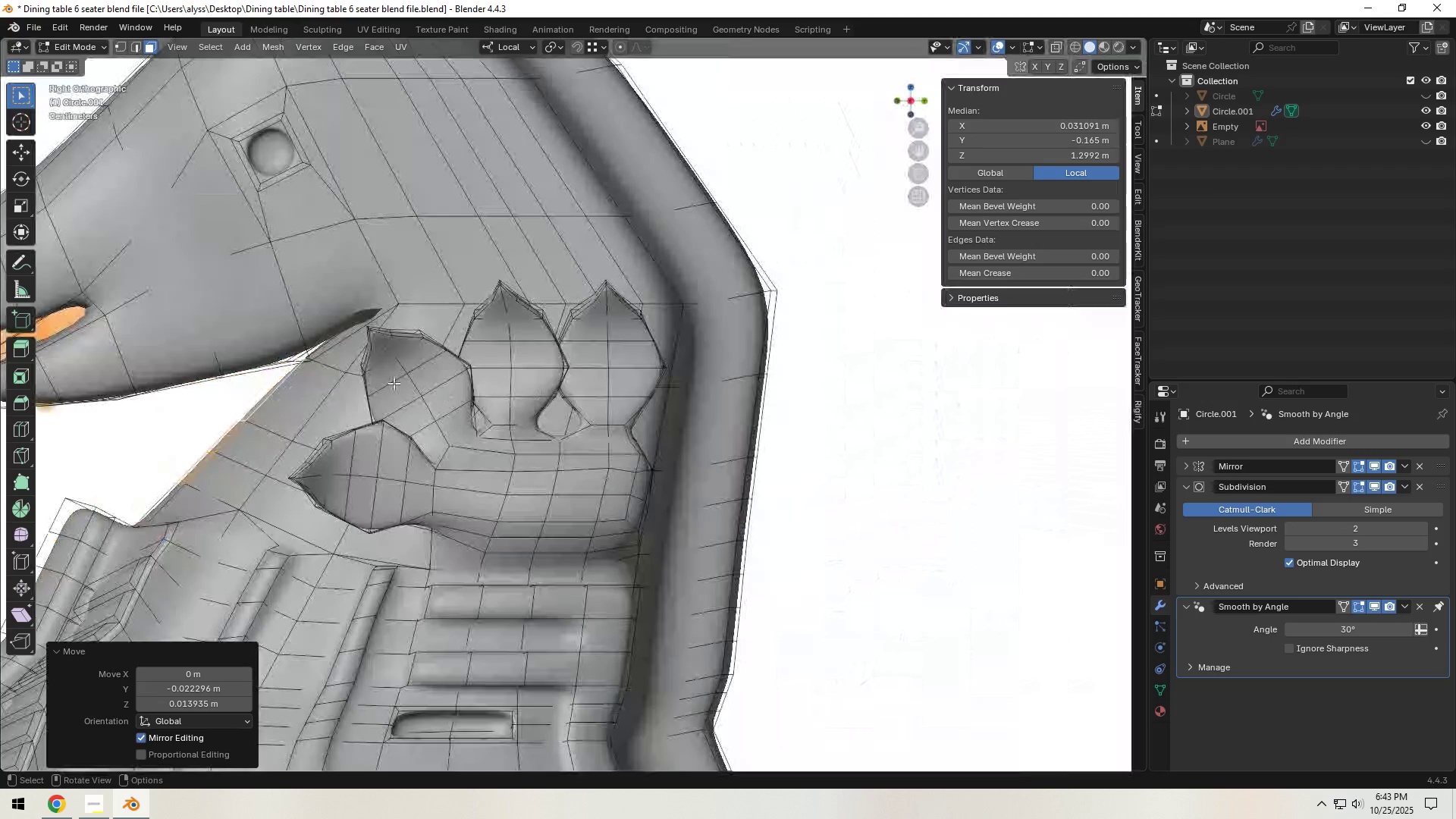 
hold_key(key=ShiftLeft, duration=0.34)
 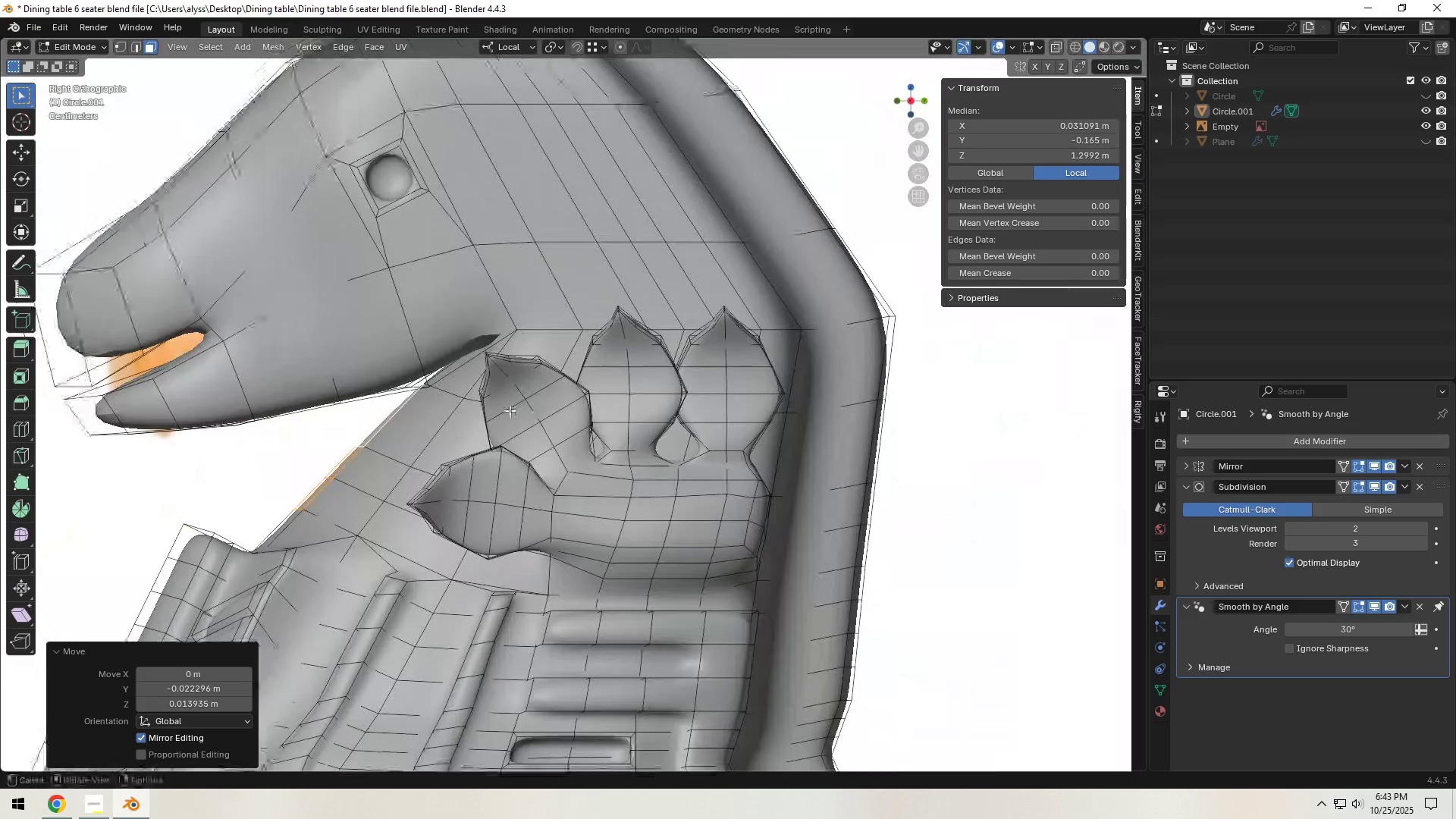 
scroll: coordinate [507, 411], scroll_direction: up, amount: 2.0
 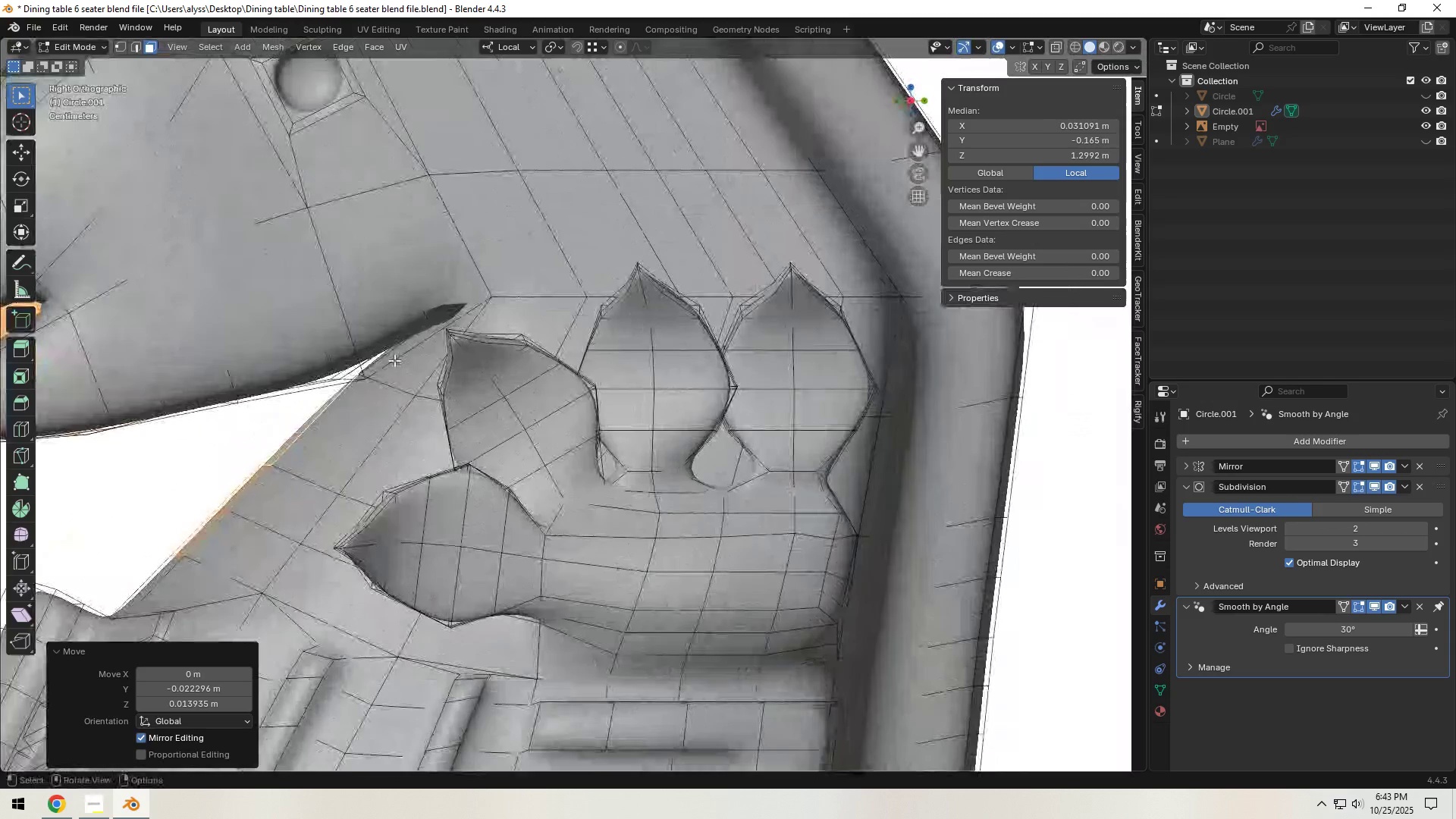 
left_click([395, 360])
 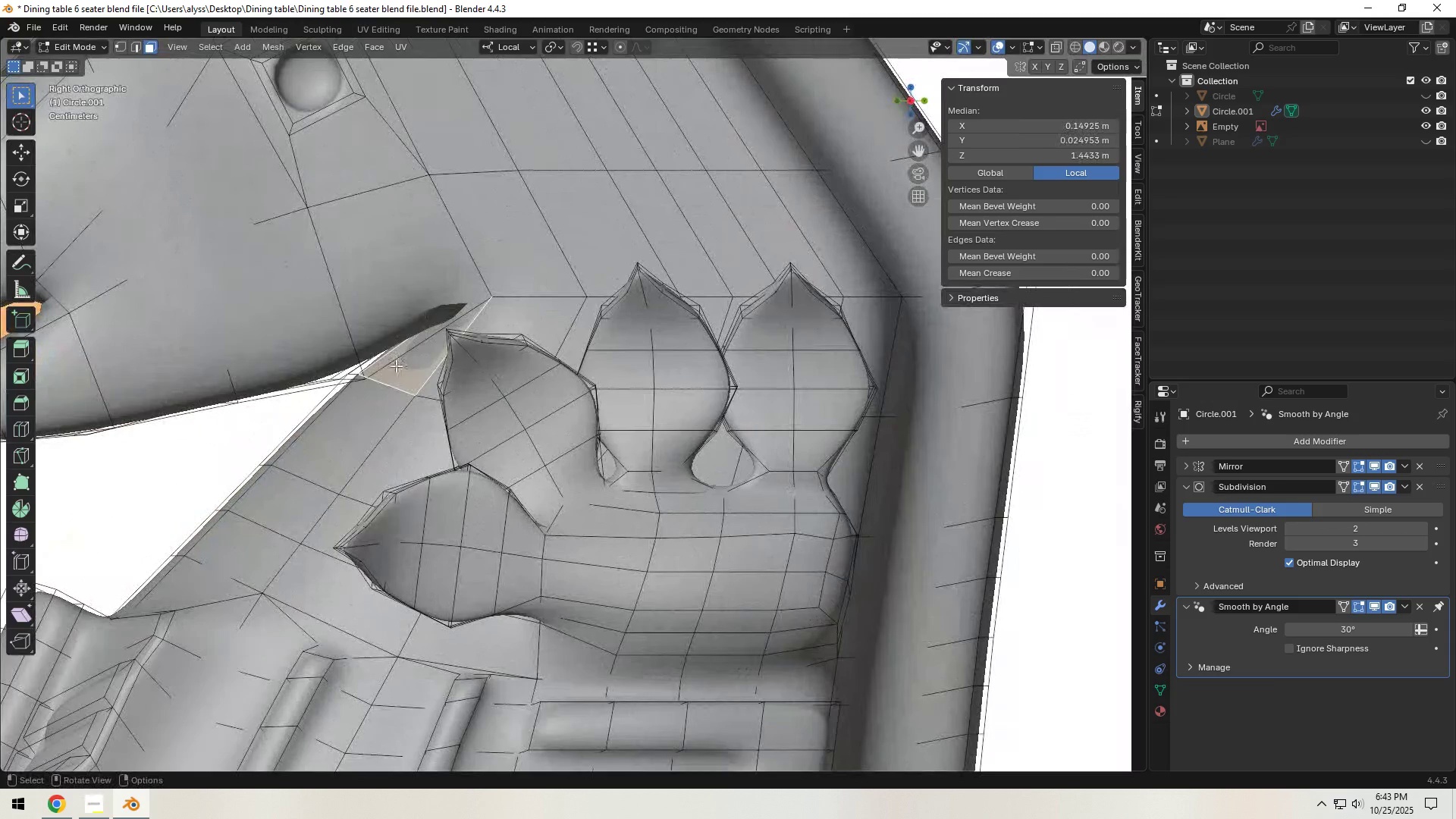 
type(2gg)
 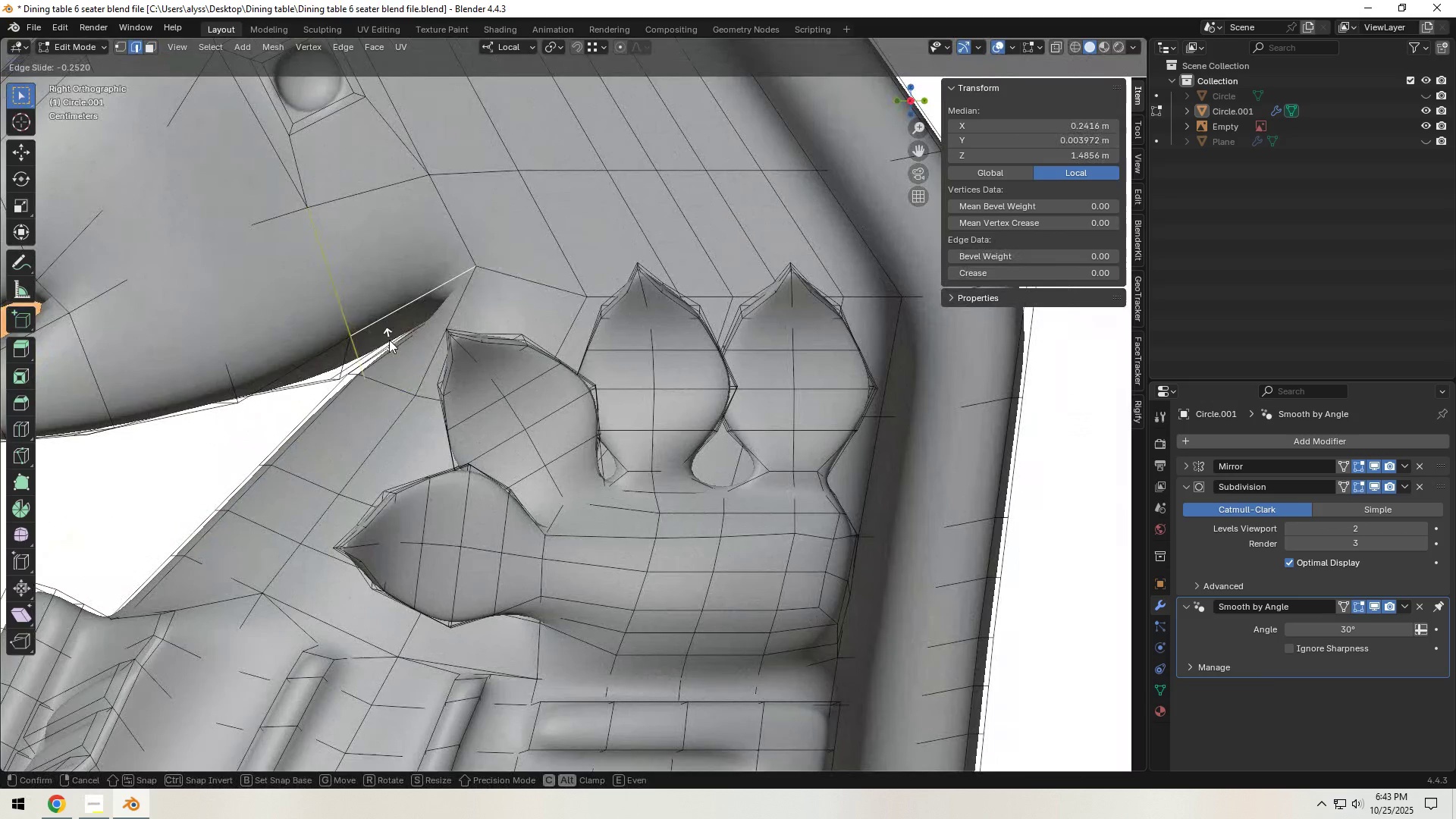 
left_click([389, 340])